 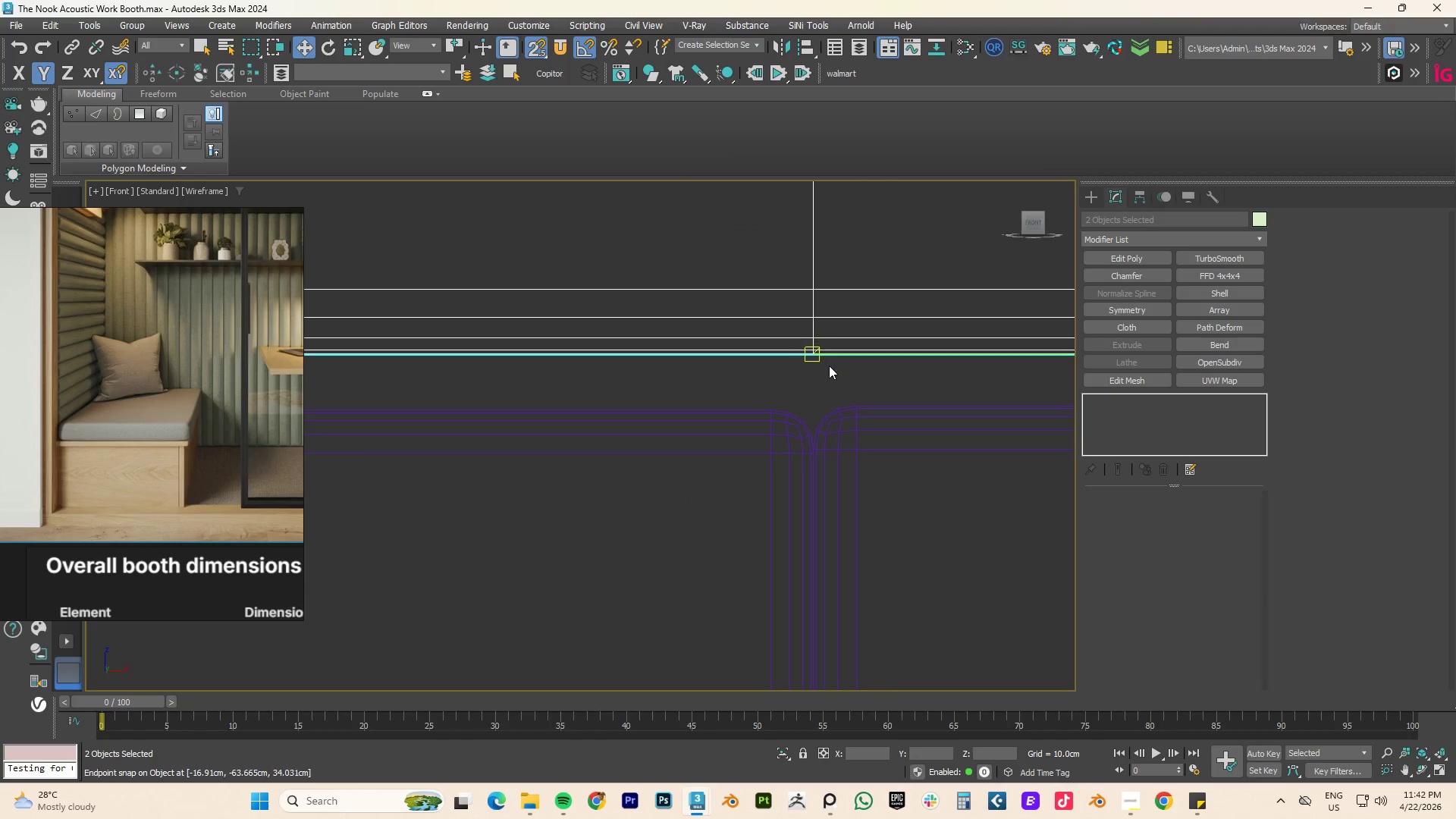 
left_click_drag(start_coordinate=[810, 354], to_coordinate=[769, 407])
 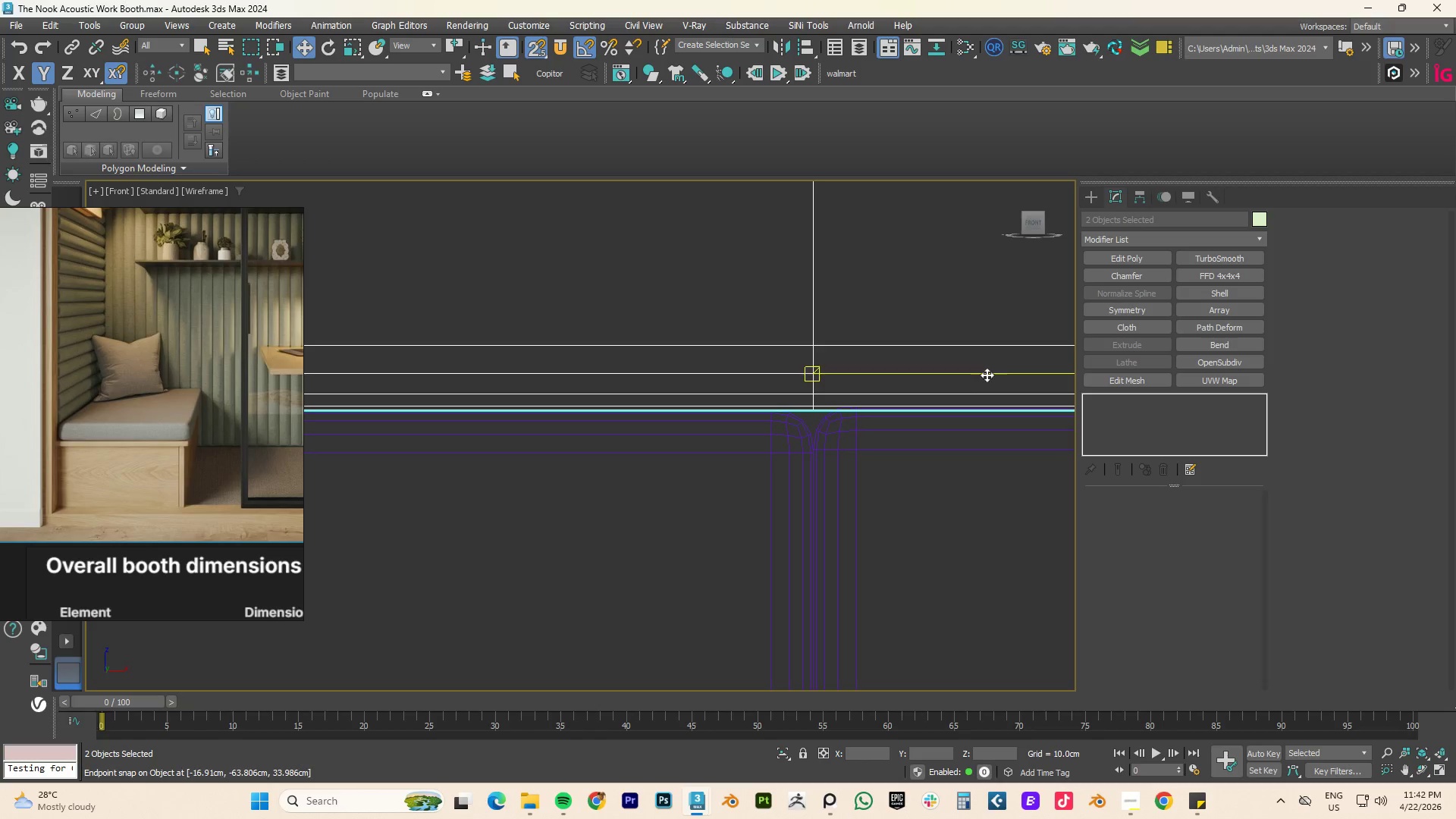 
left_click([977, 488])
 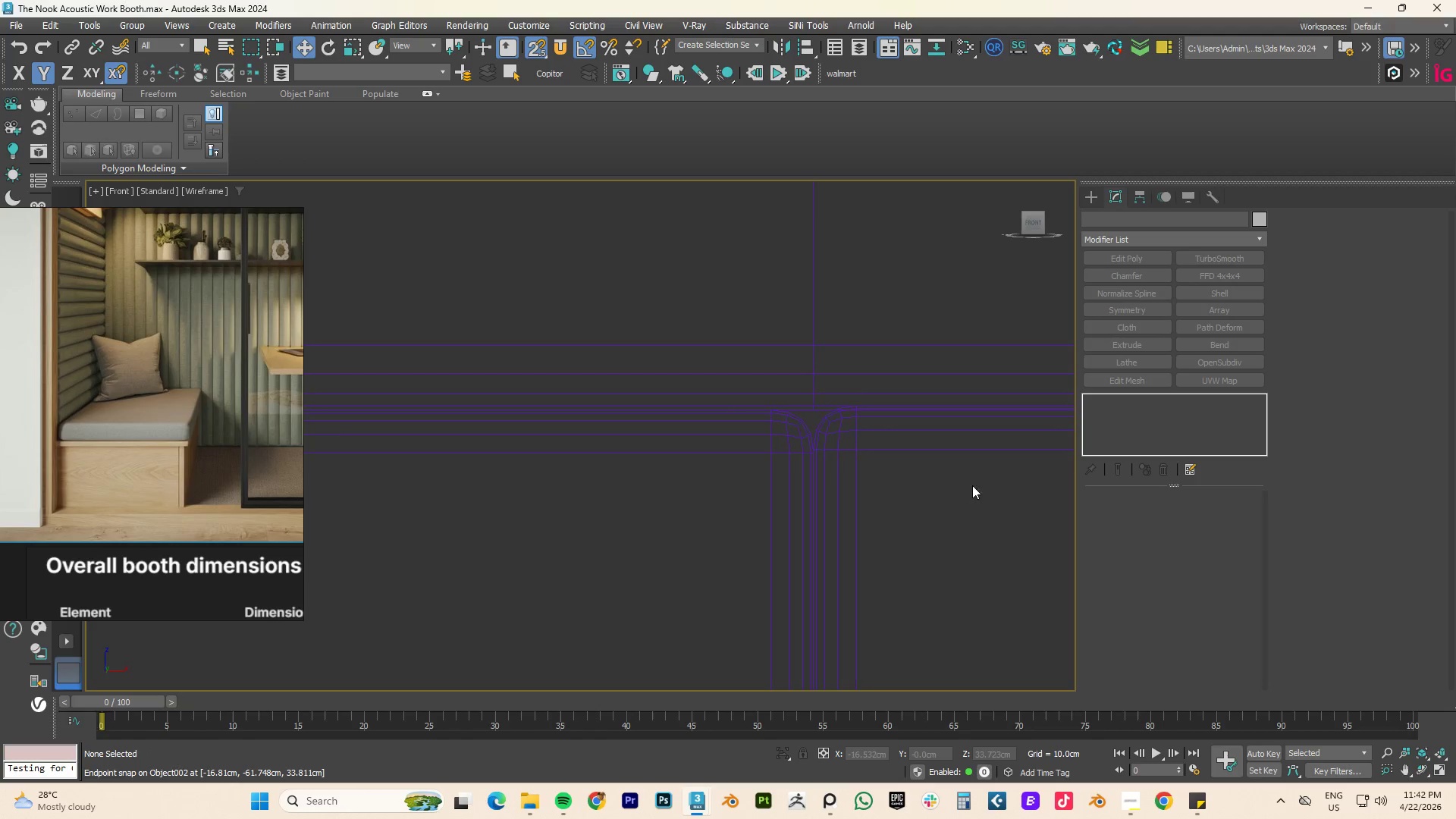 
scroll: coordinate [915, 457], scroll_direction: down, amount: 9.0
 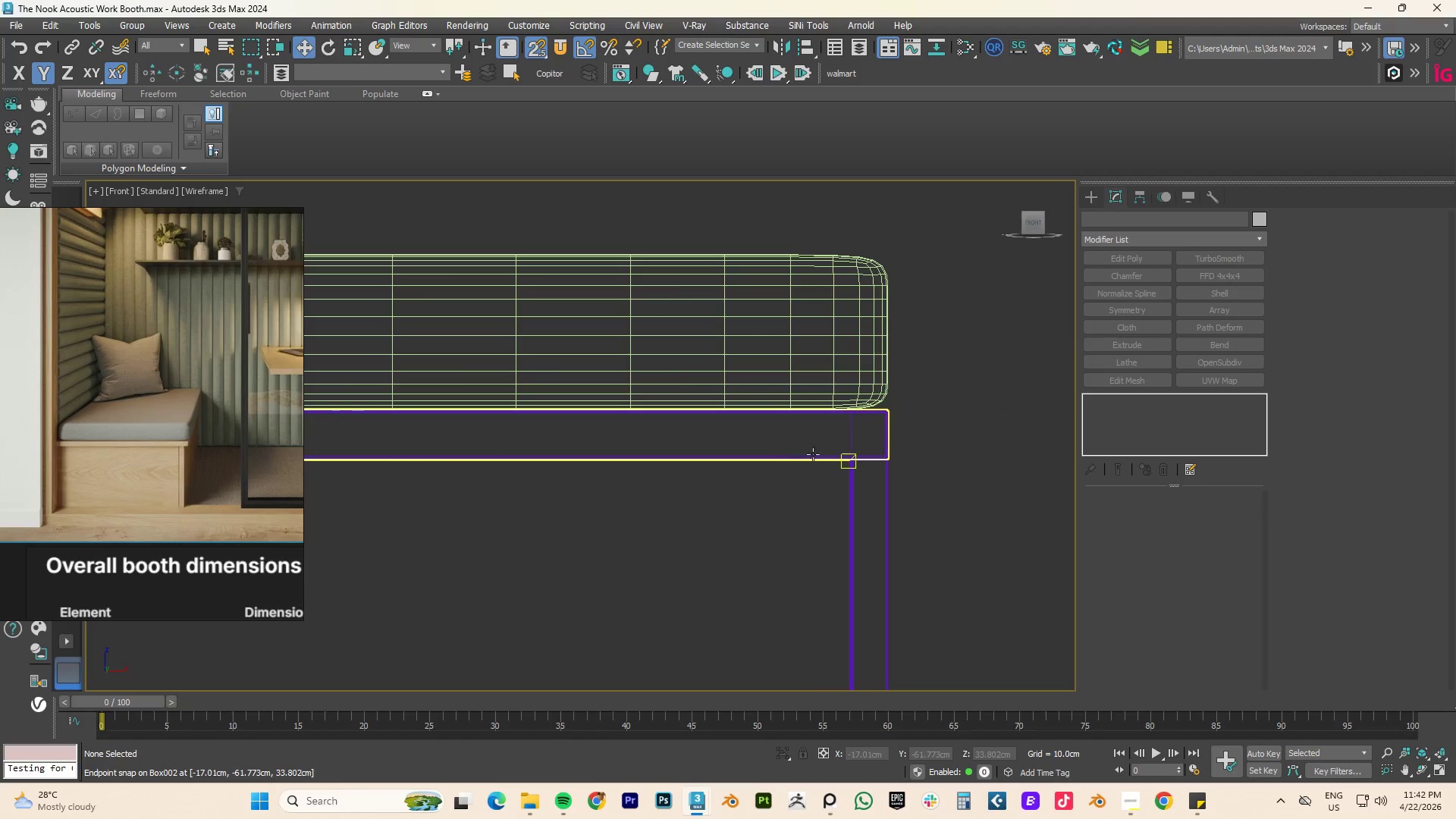 
left_click([930, 454])
 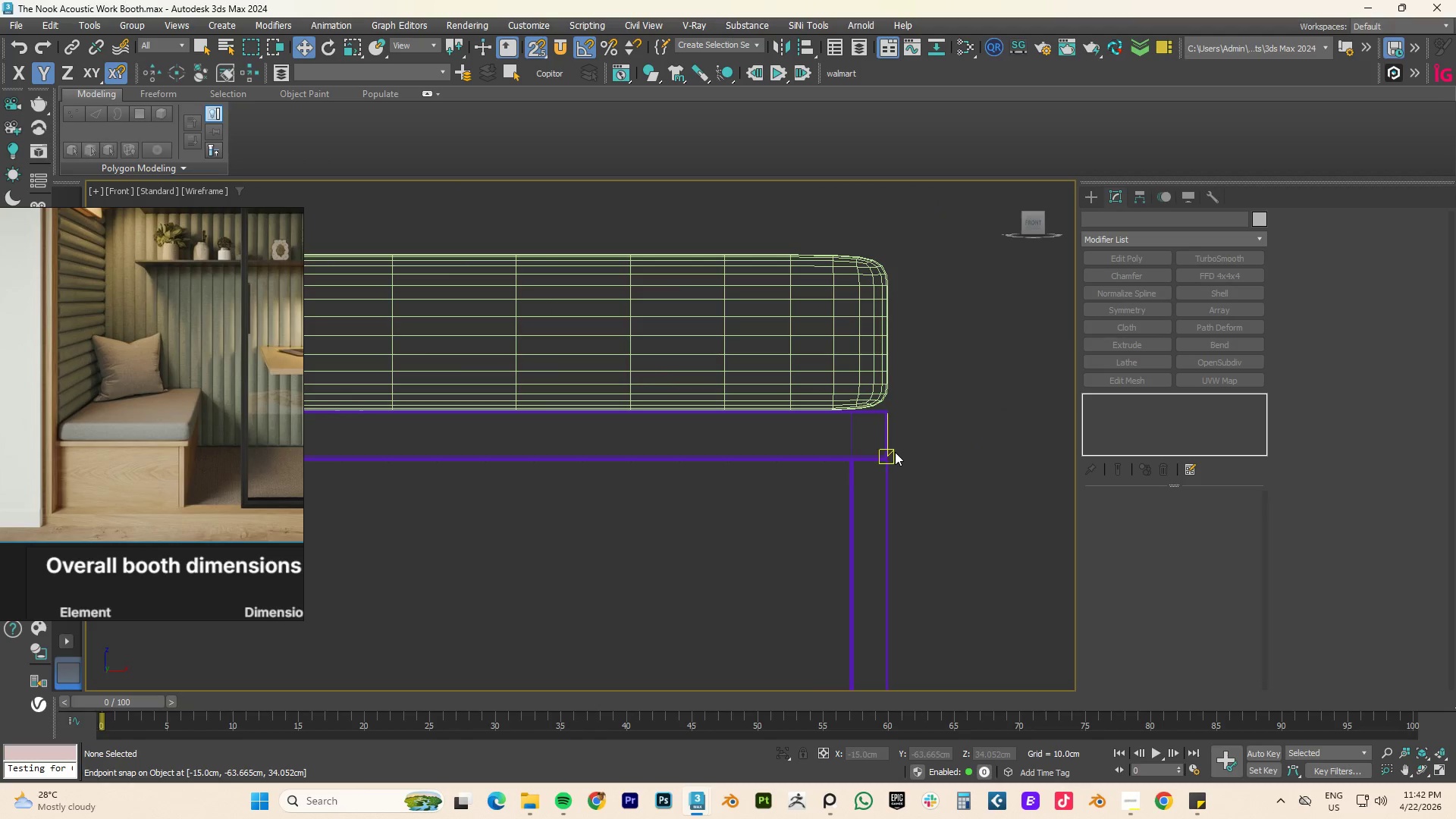 
key(F3)
 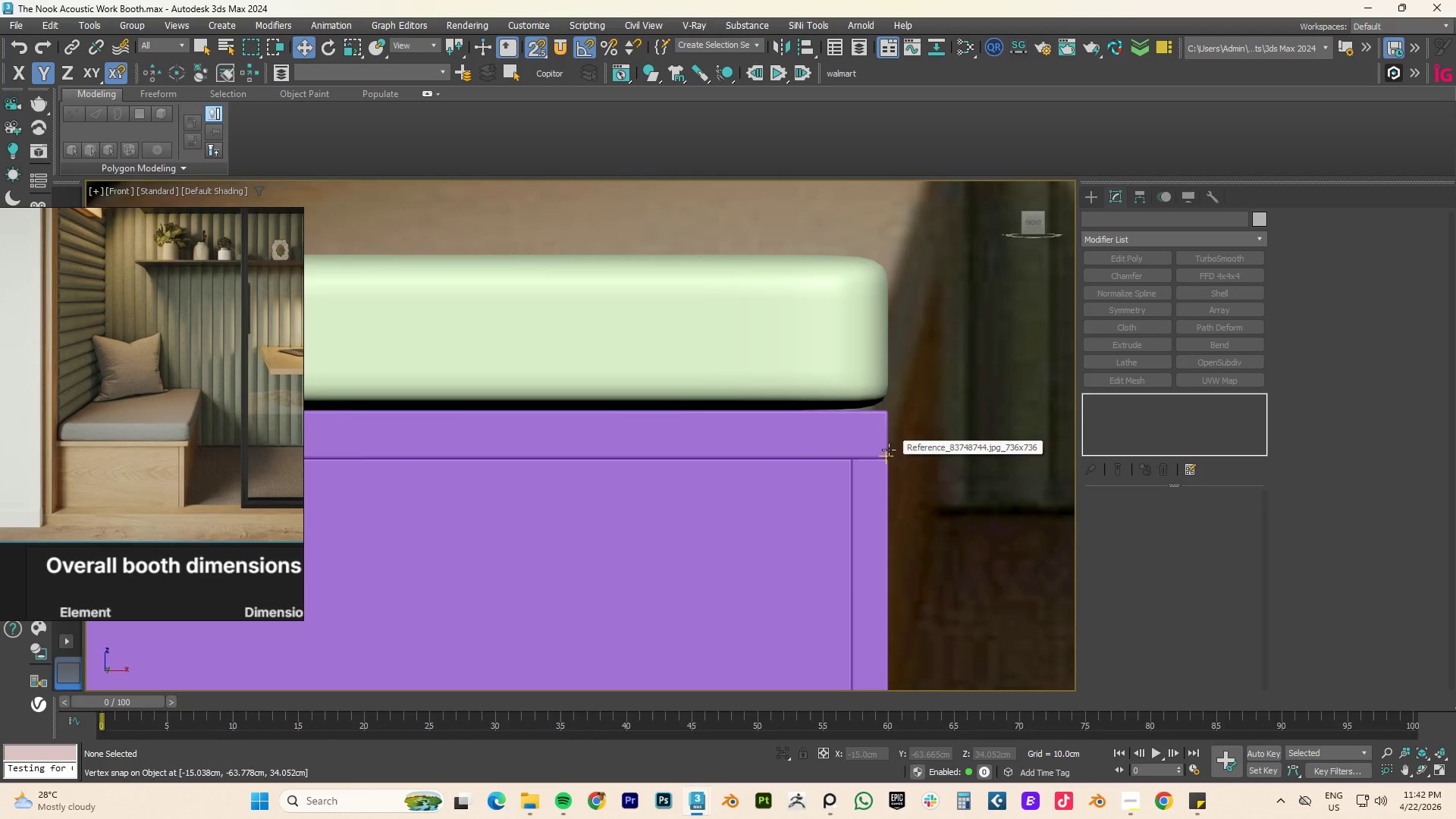 
key(F4)
 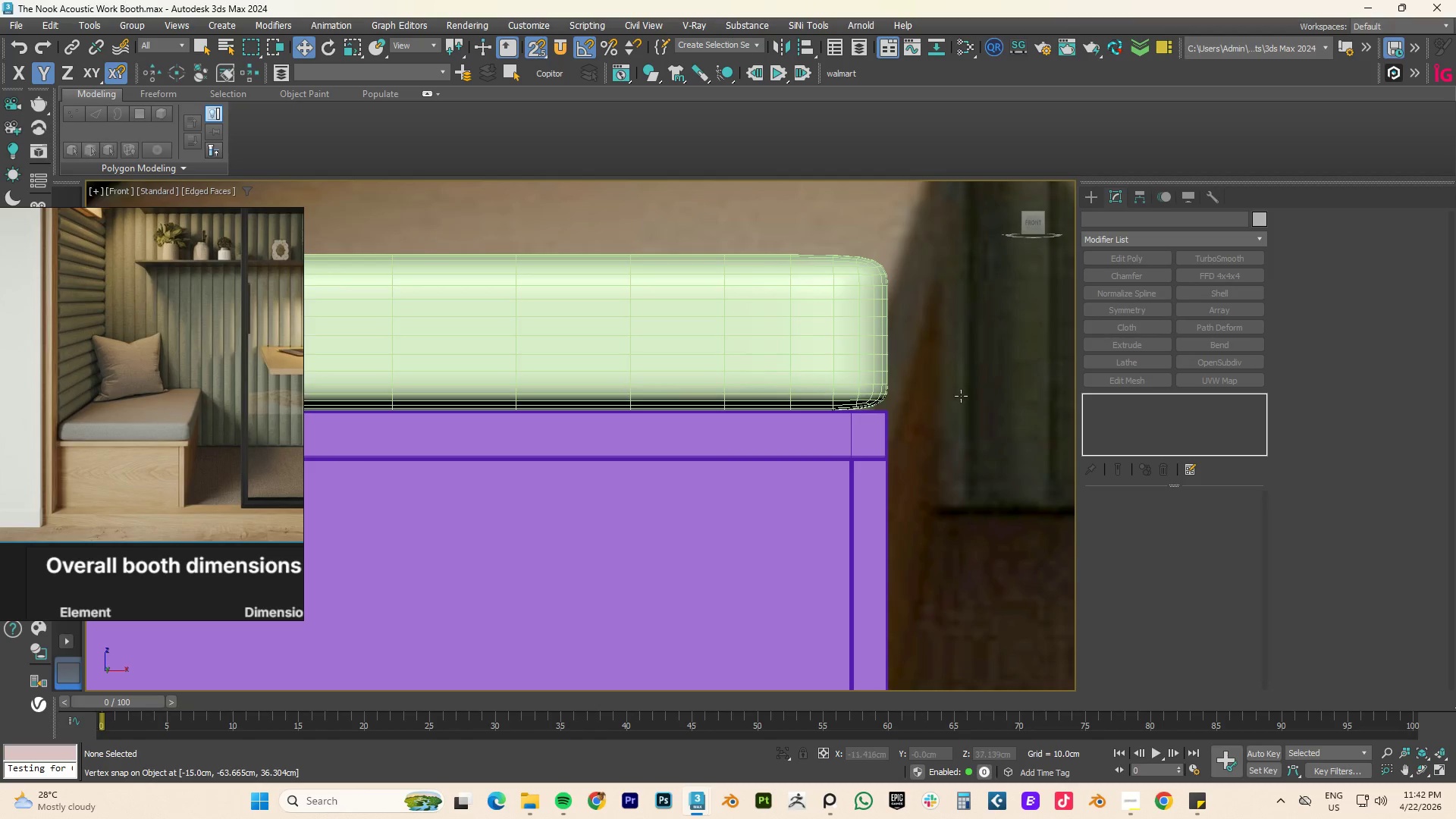 
key(F4)
 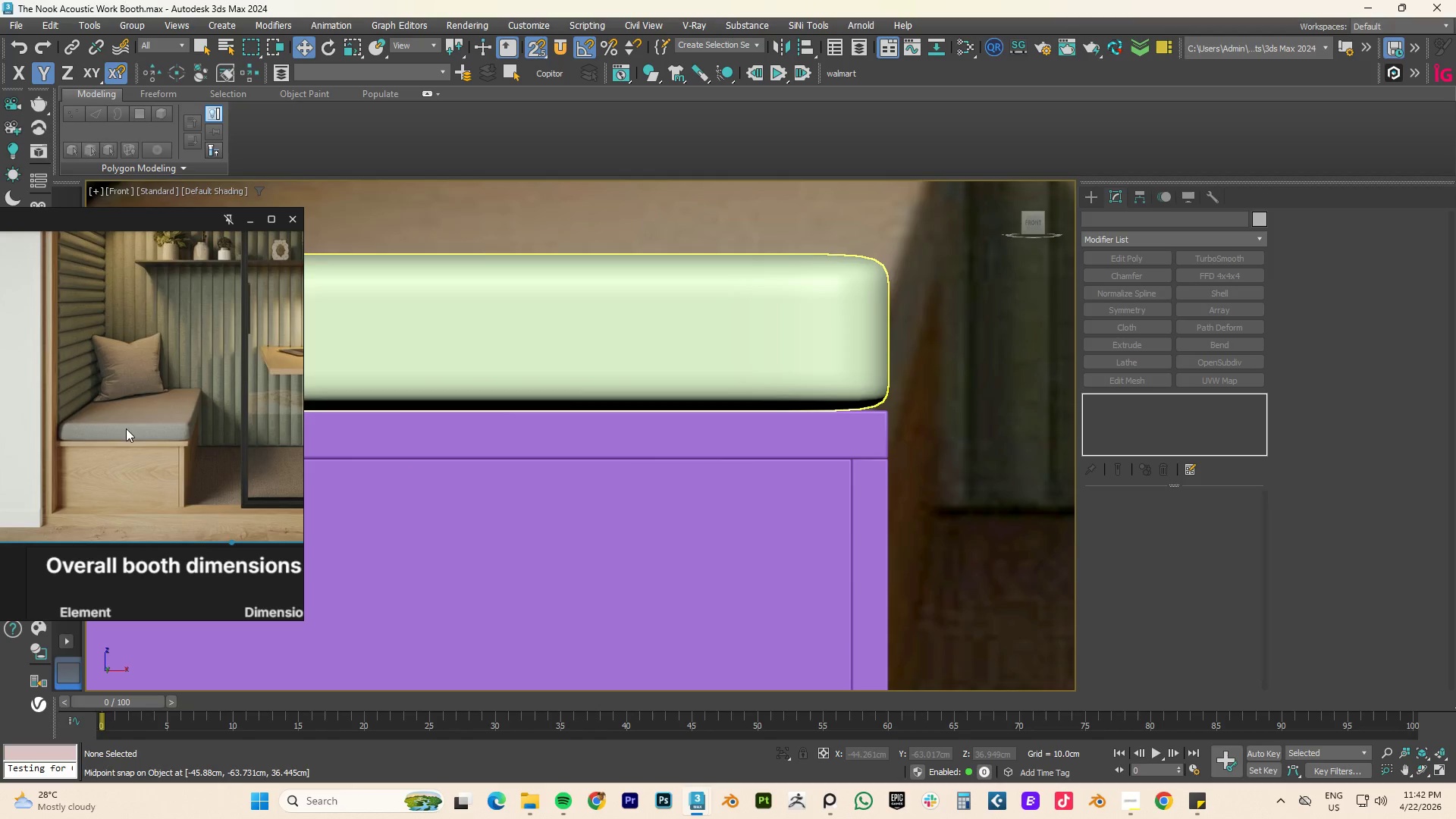 
scroll: coordinate [187, 417], scroll_direction: up, amount: 11.0
 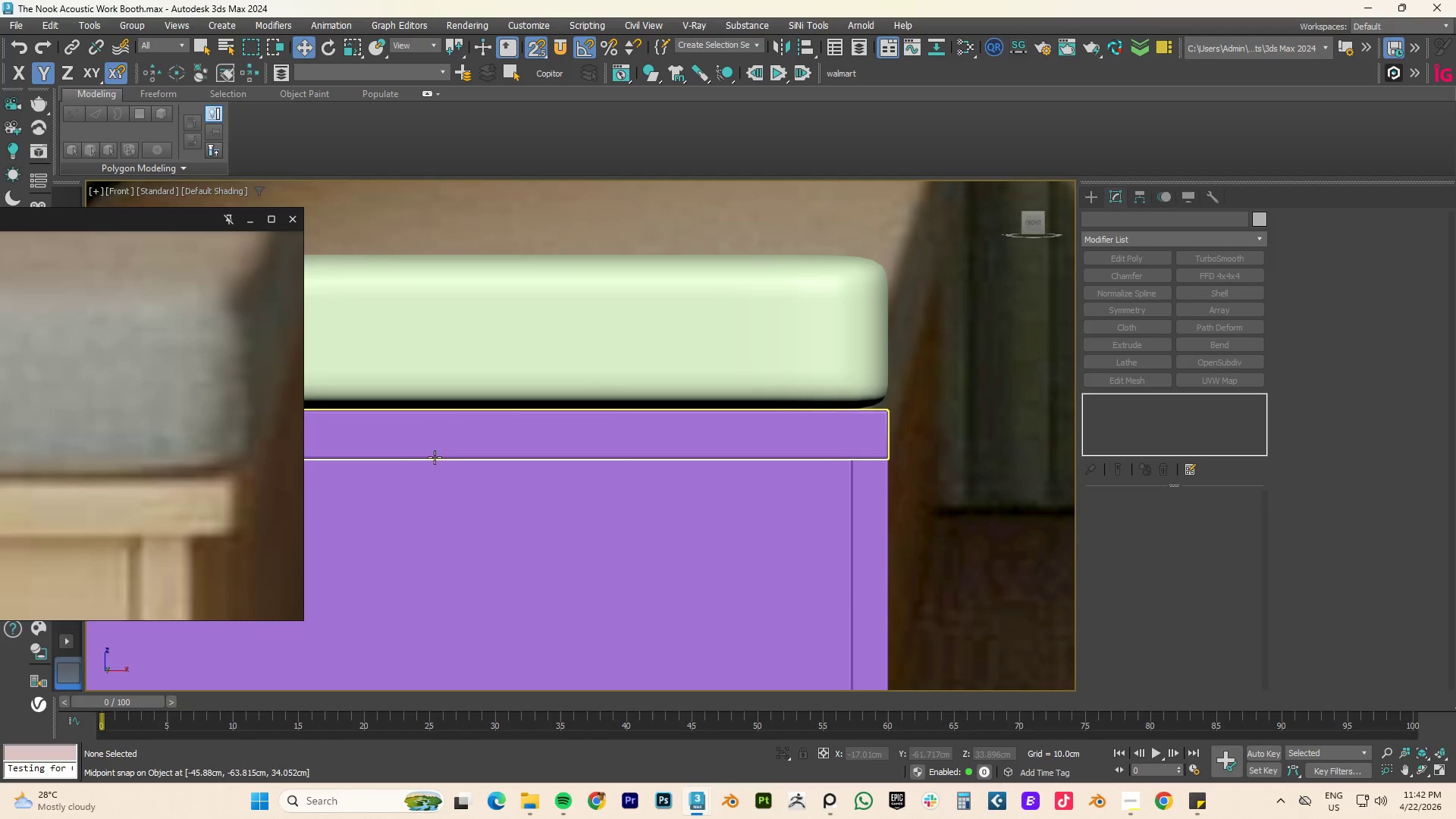 
scroll: coordinate [203, 469], scroll_direction: down, amount: 13.0
 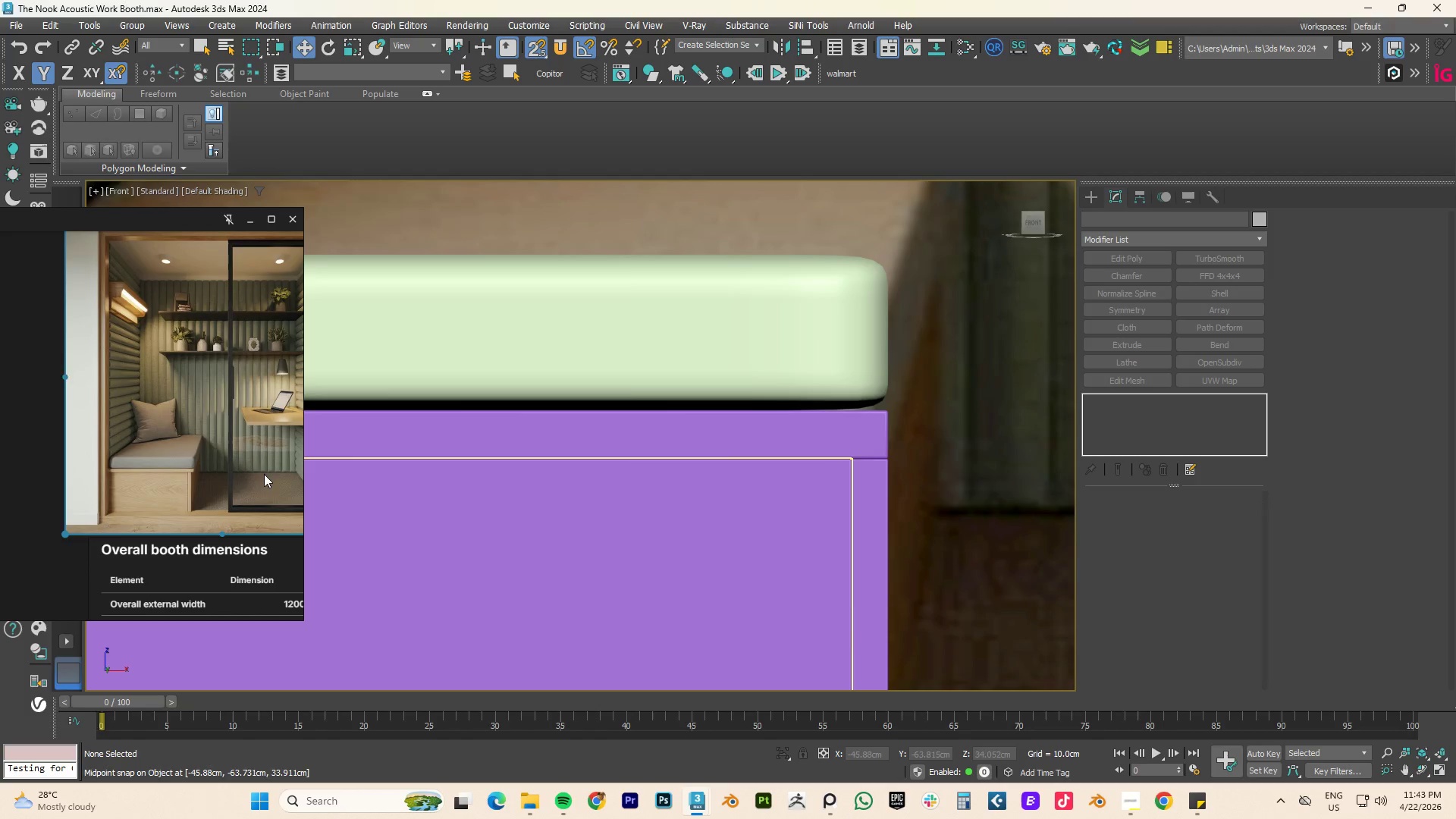 
key(F4)
 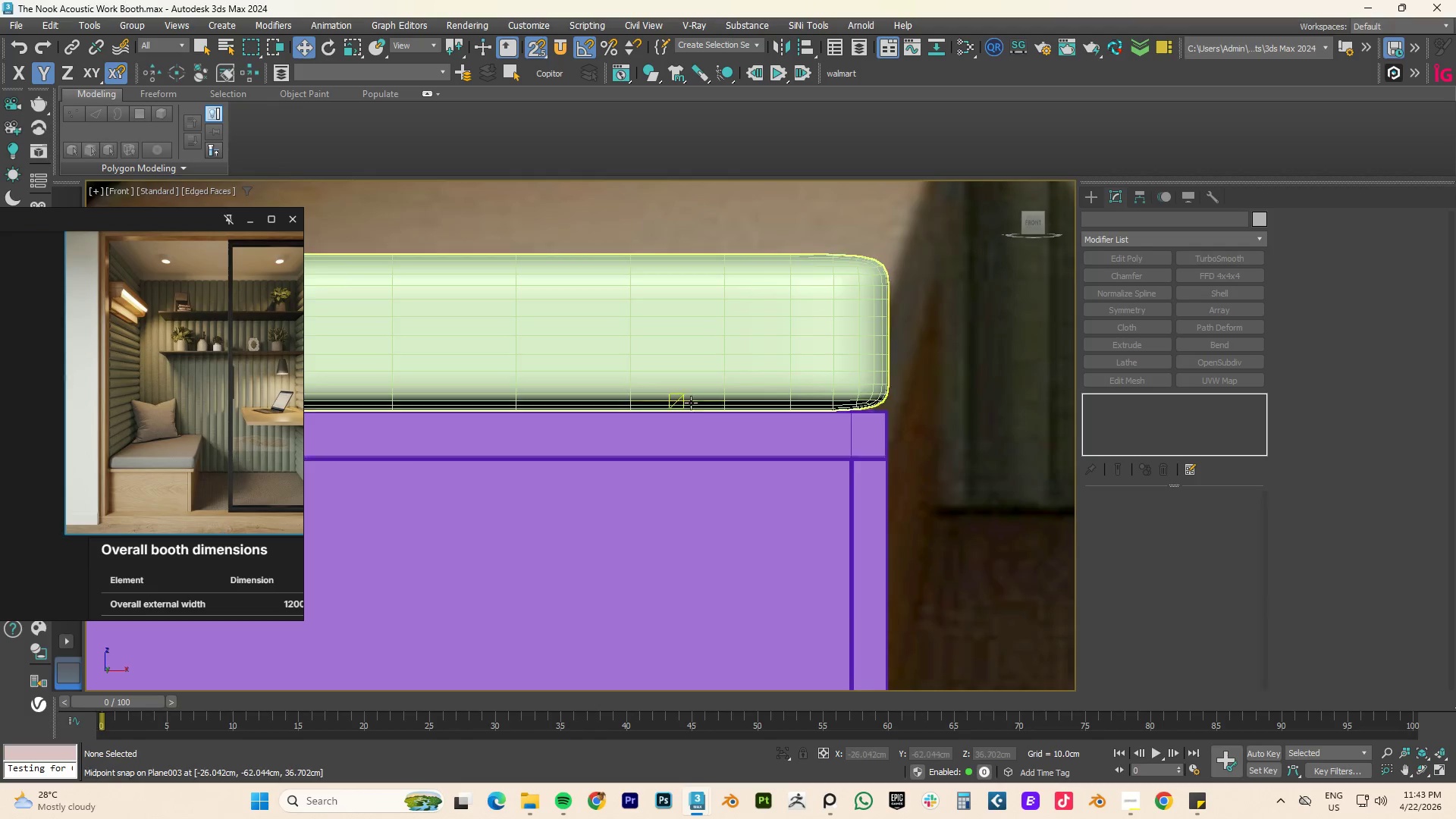 
key(F4)
 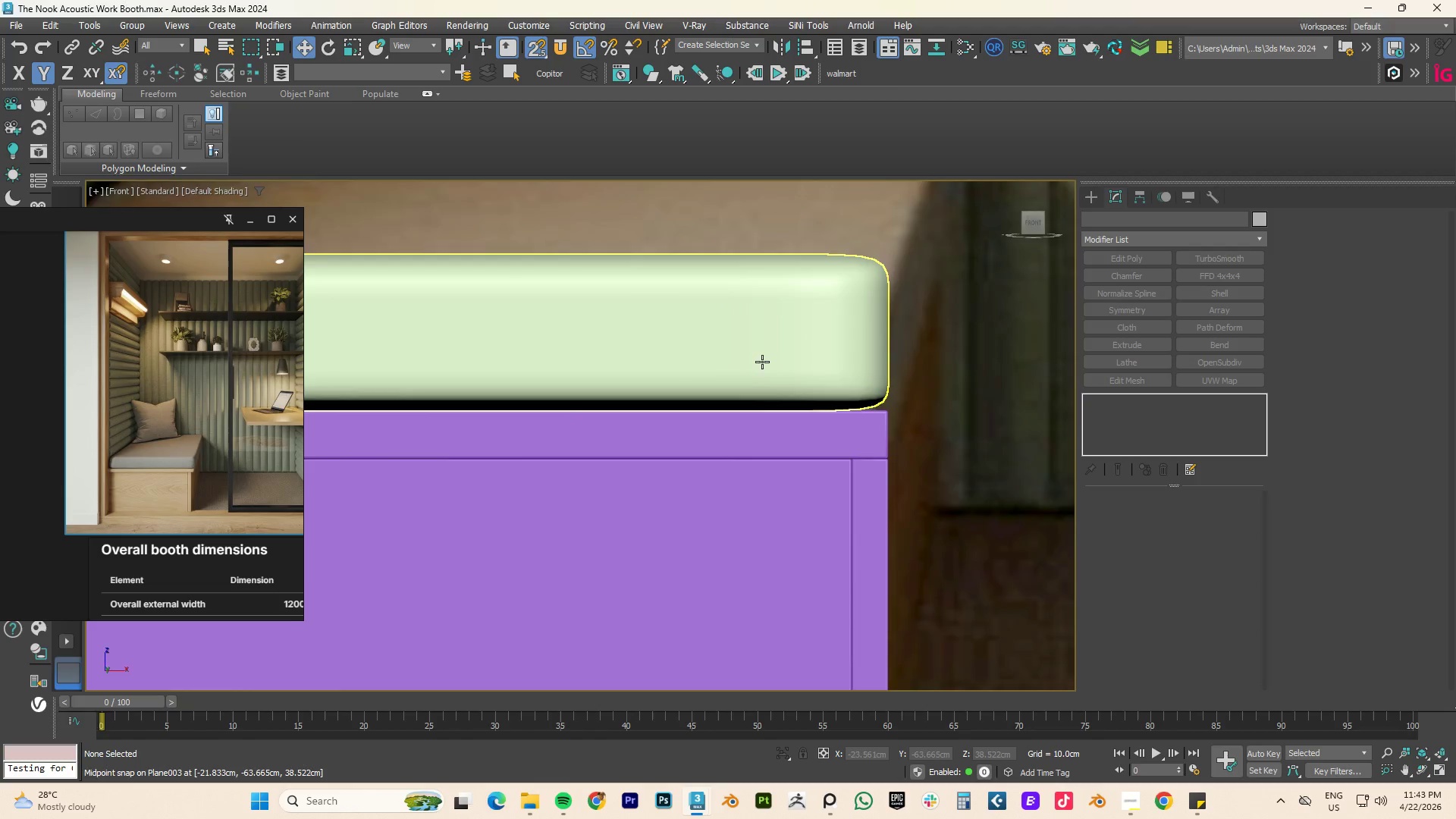 
hold_key(key=AltLeft, duration=0.56)
 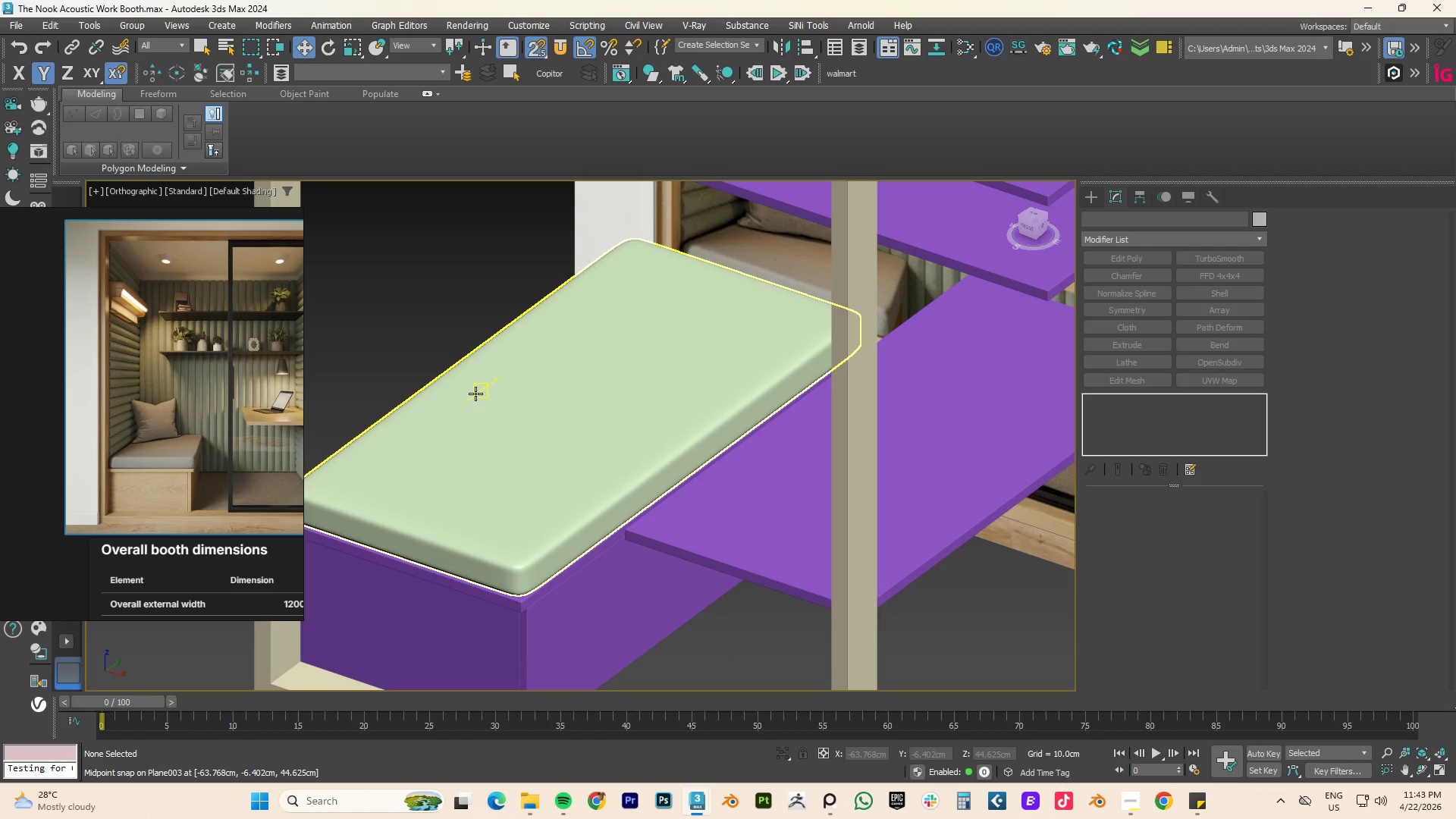 
scroll: coordinate [765, 362], scroll_direction: down, amount: 4.0
 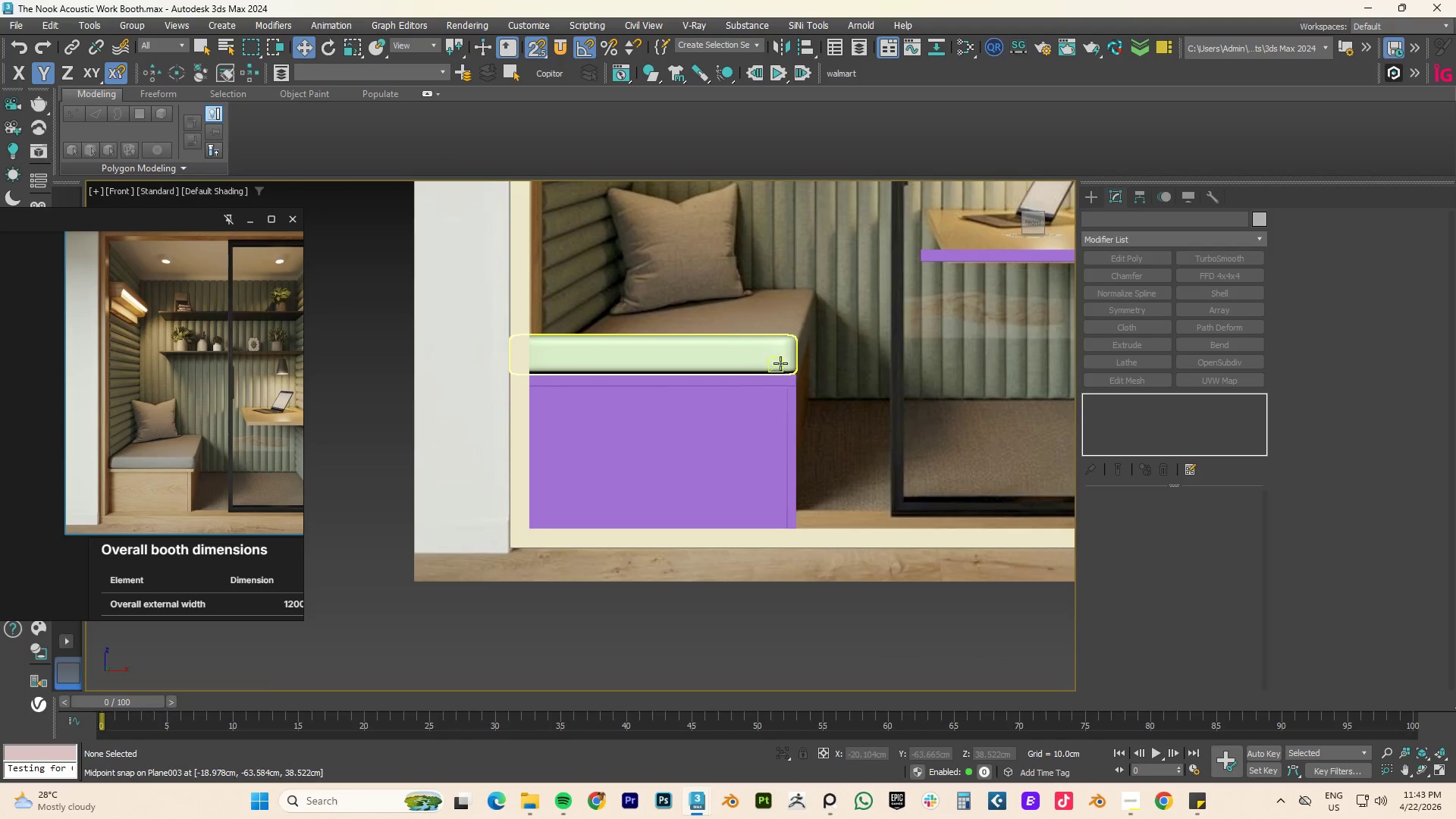 
wait(15.49)
 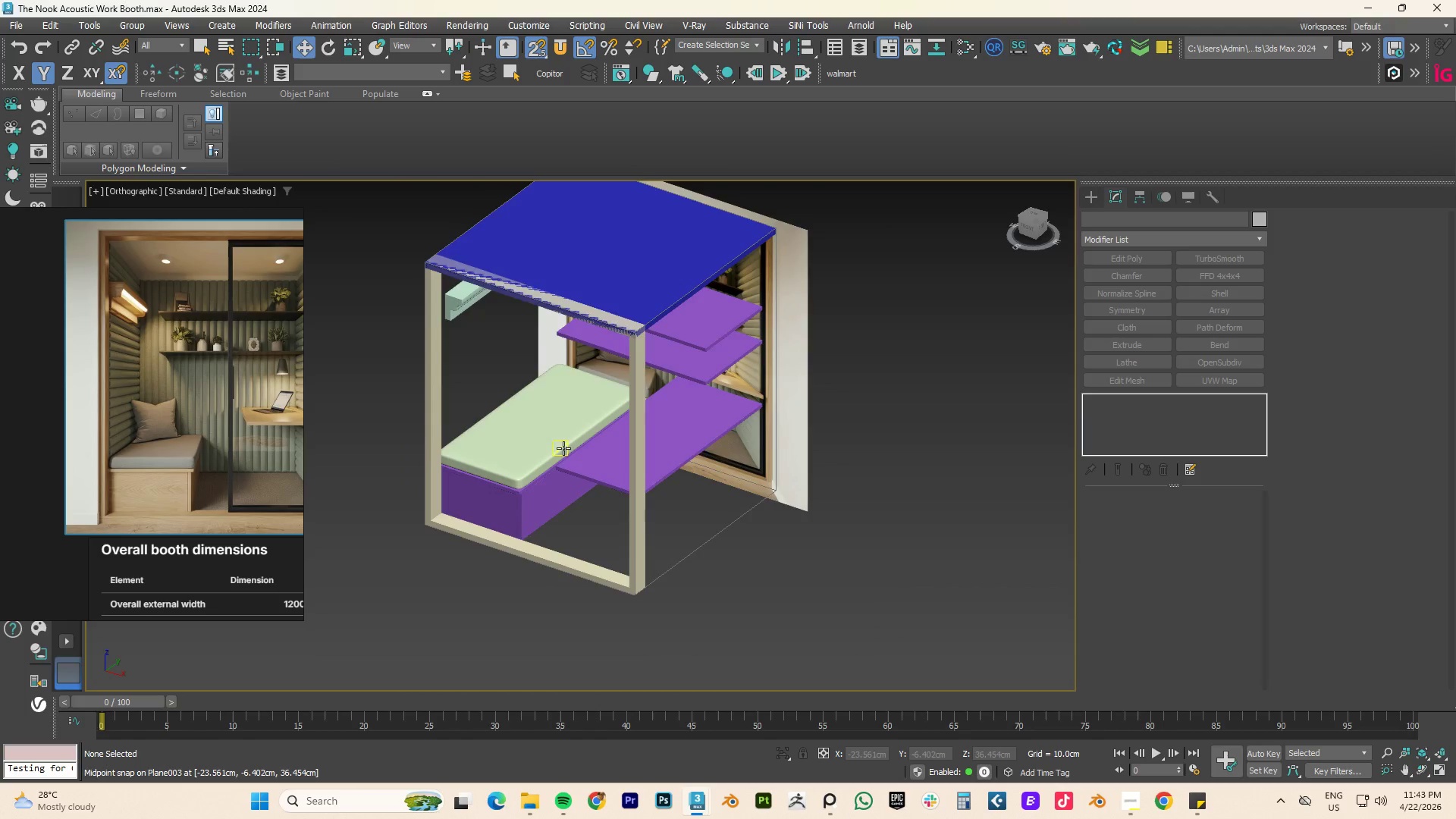 
hold_key(key=AltLeft, duration=1.33)
 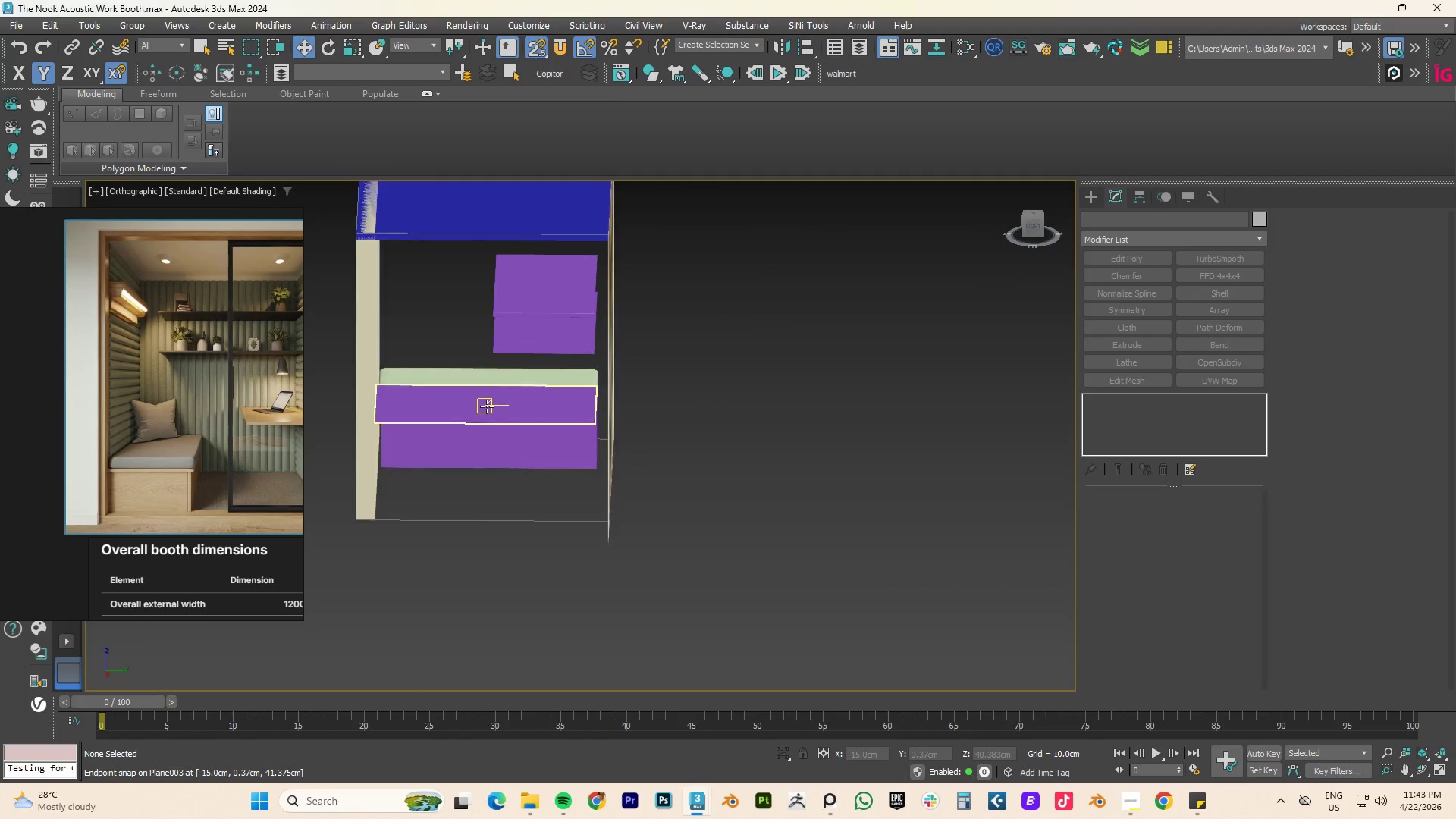 
scroll: coordinate [520, 435], scroll_direction: down, amount: 3.0
 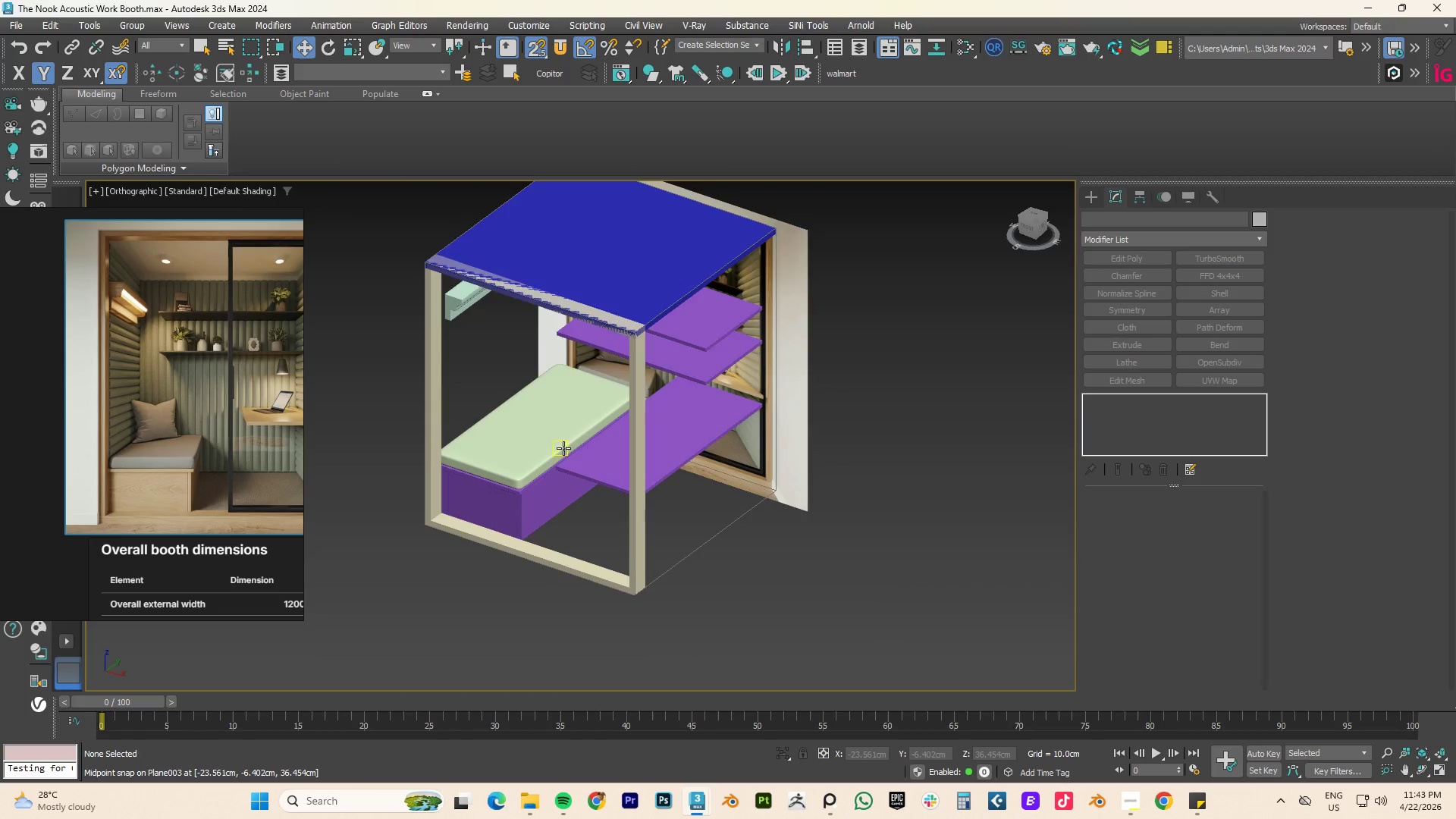 
hold_key(key=AltLeft, duration=0.8)
 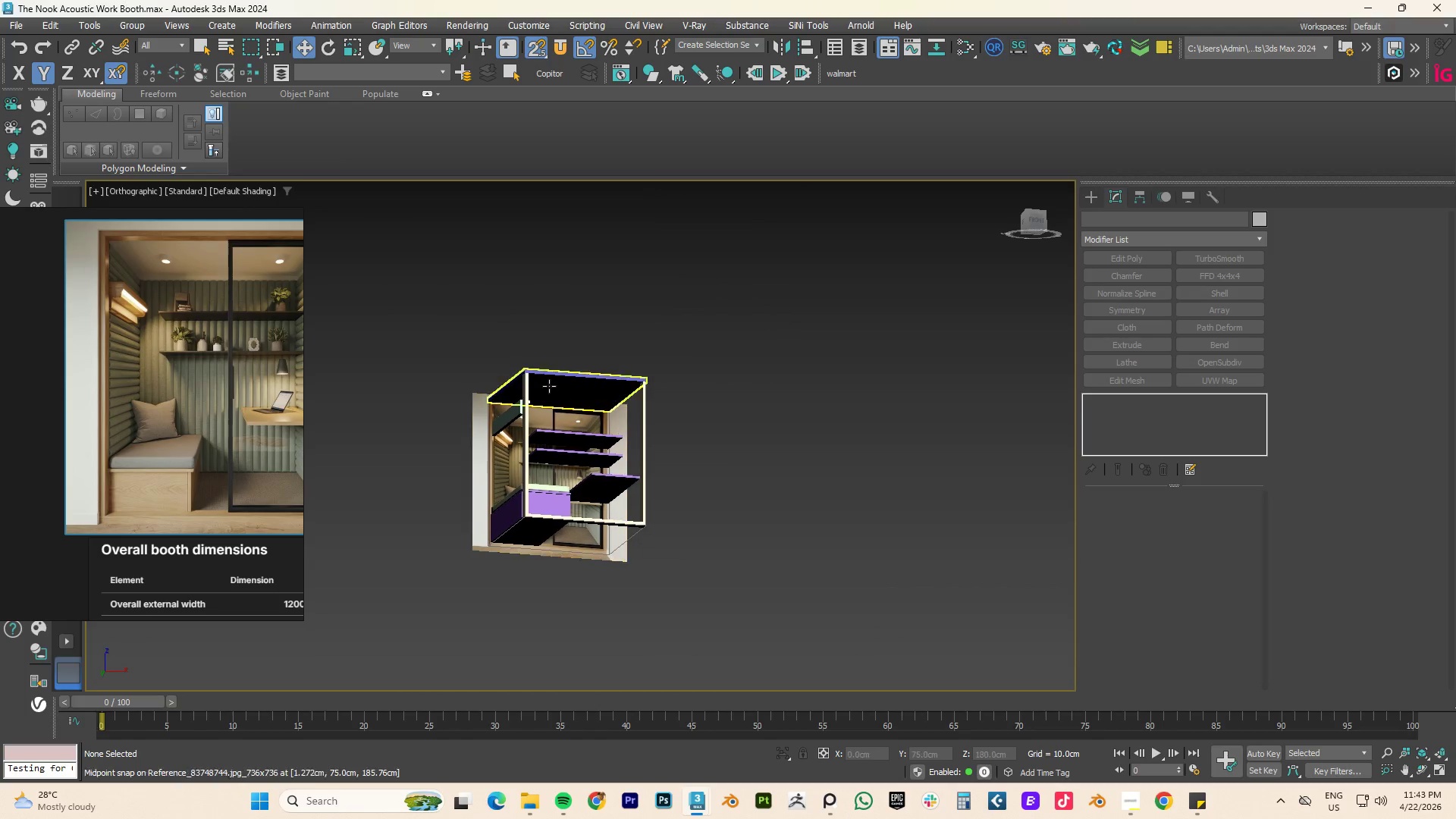 
scroll: coordinate [487, 406], scroll_direction: down, amount: 2.0
 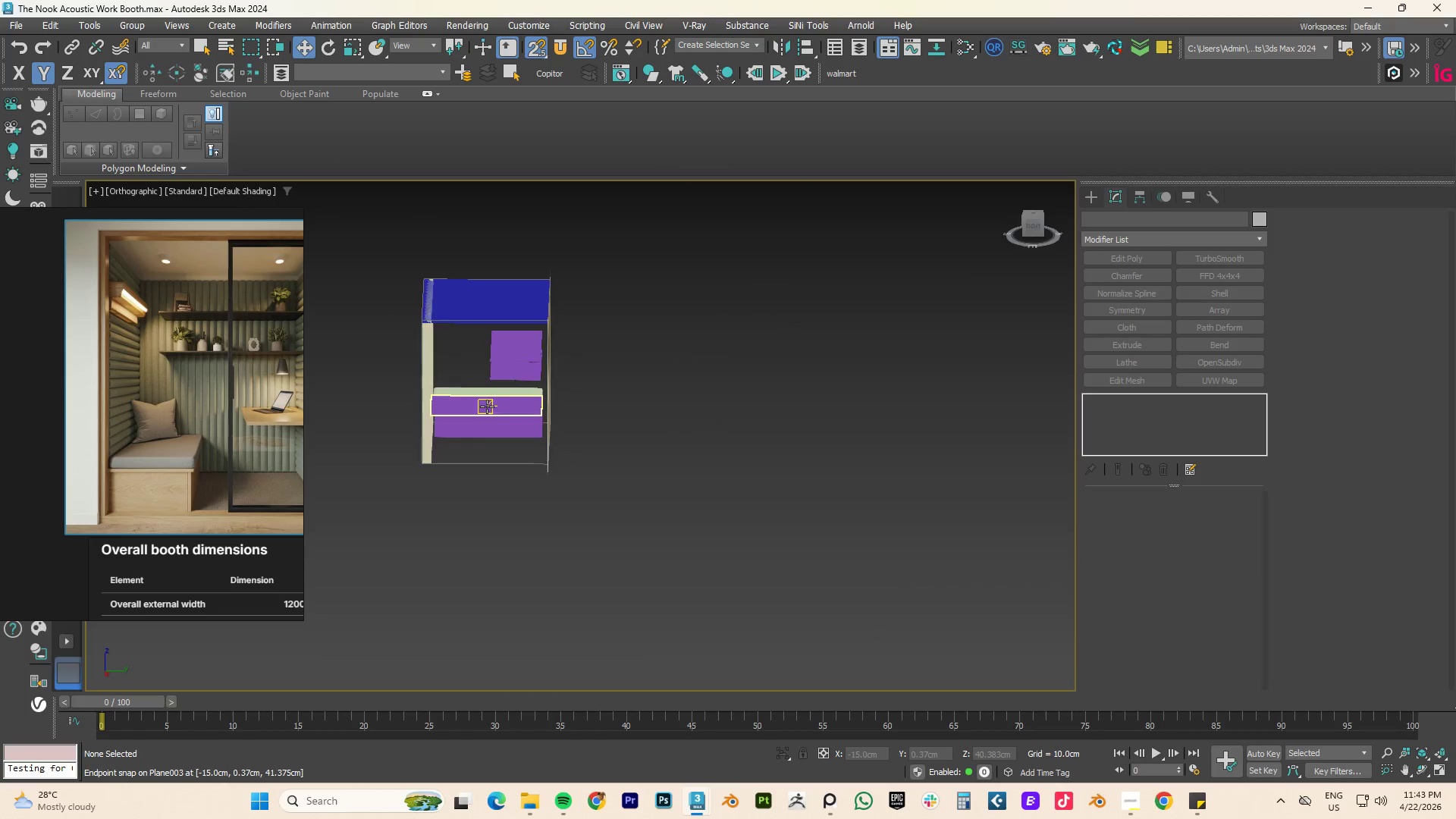 
hold_key(key=AltLeft, duration=0.34)
 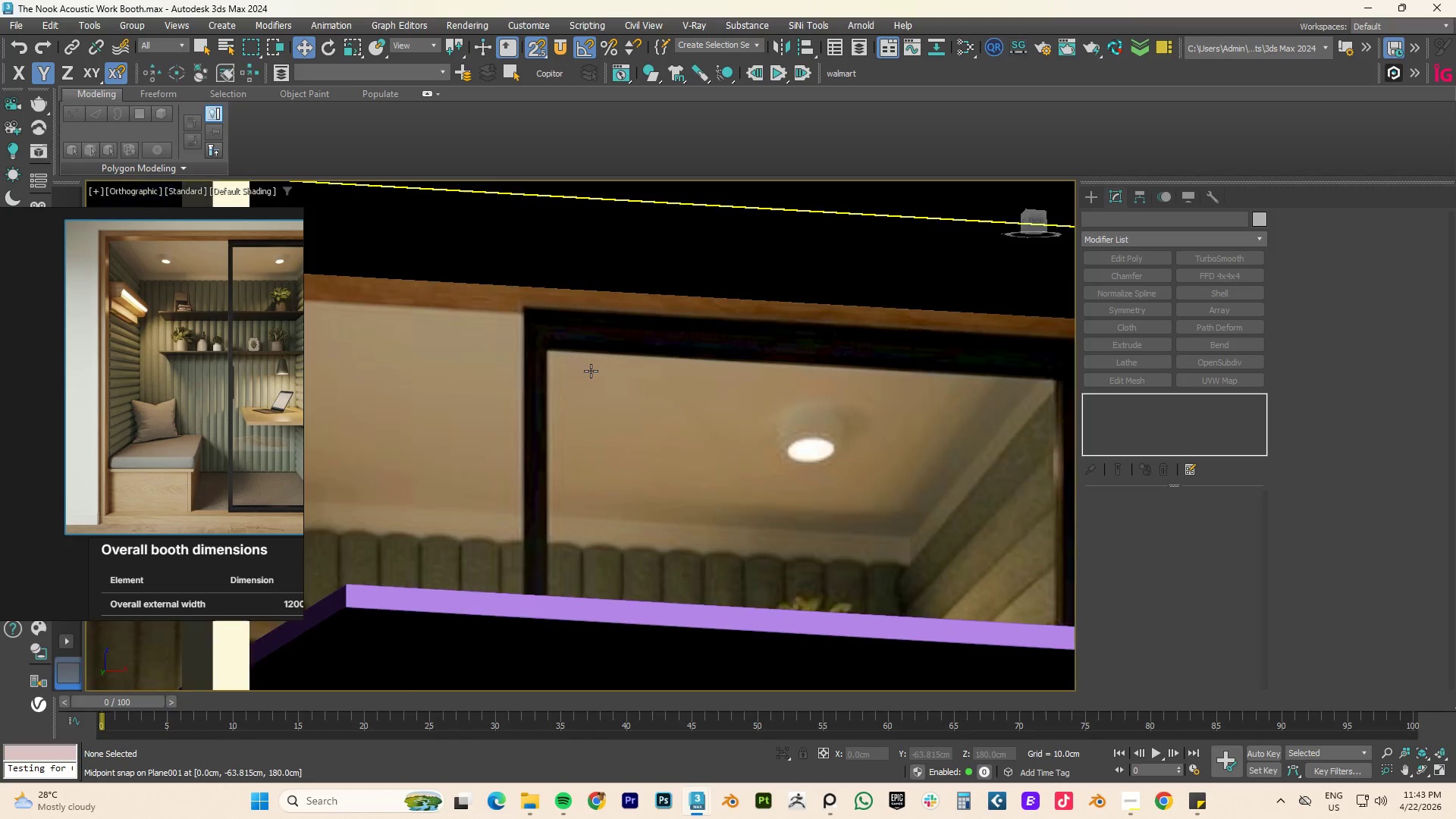 
scroll: coordinate [591, 364], scroll_direction: up, amount: 6.0
 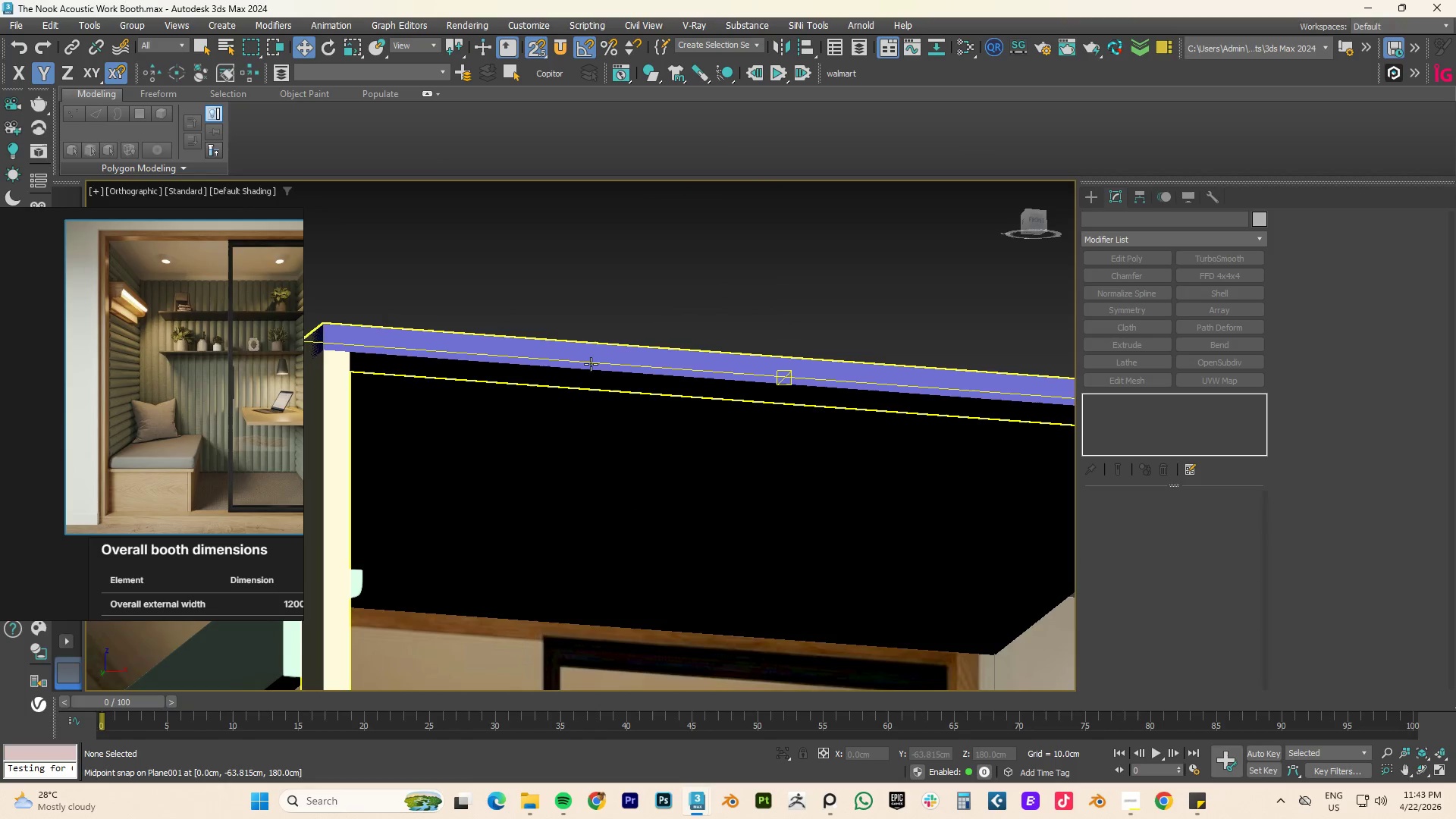 
key(F)
 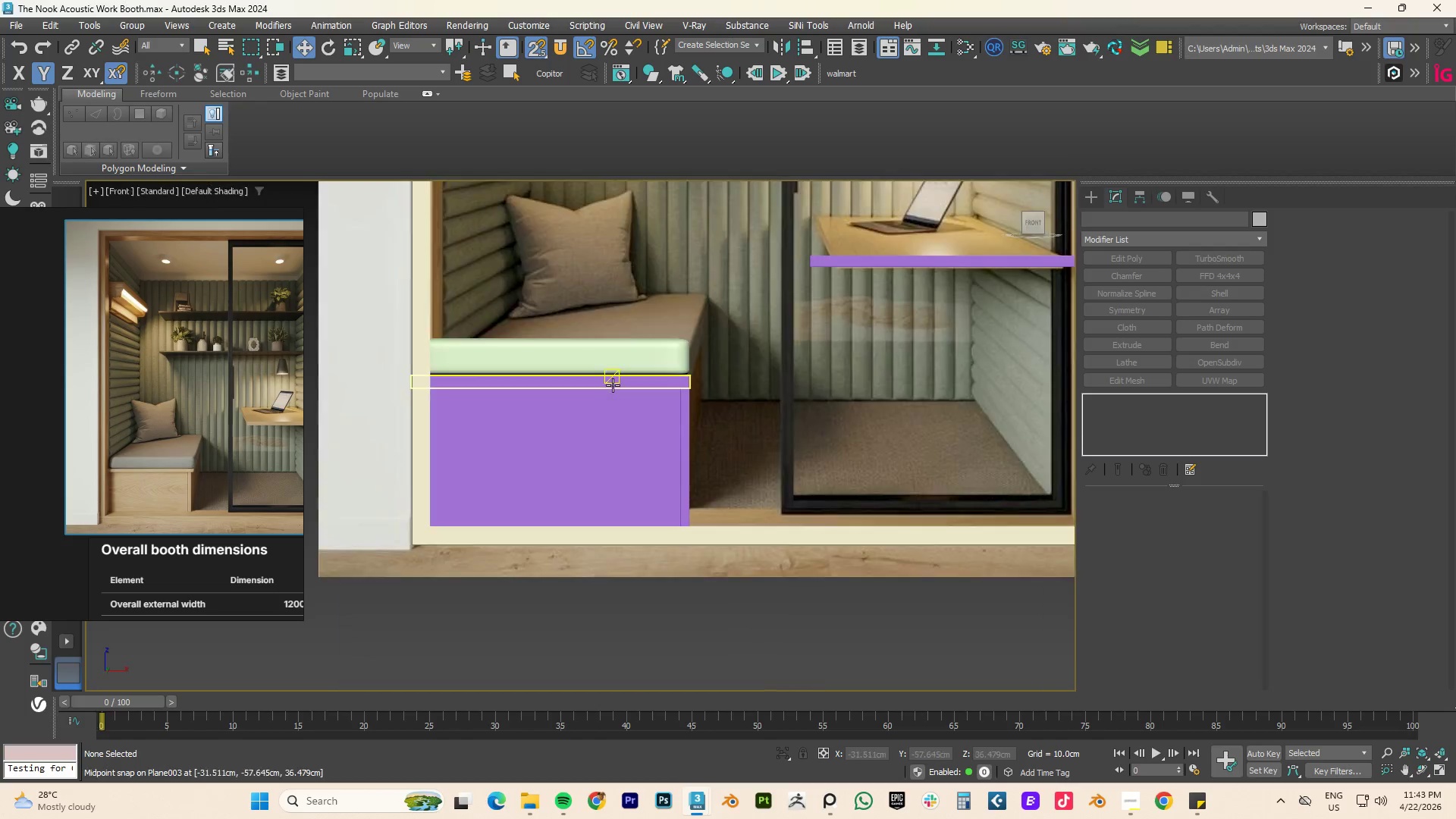 
scroll: coordinate [591, 372], scroll_direction: down, amount: 3.0
 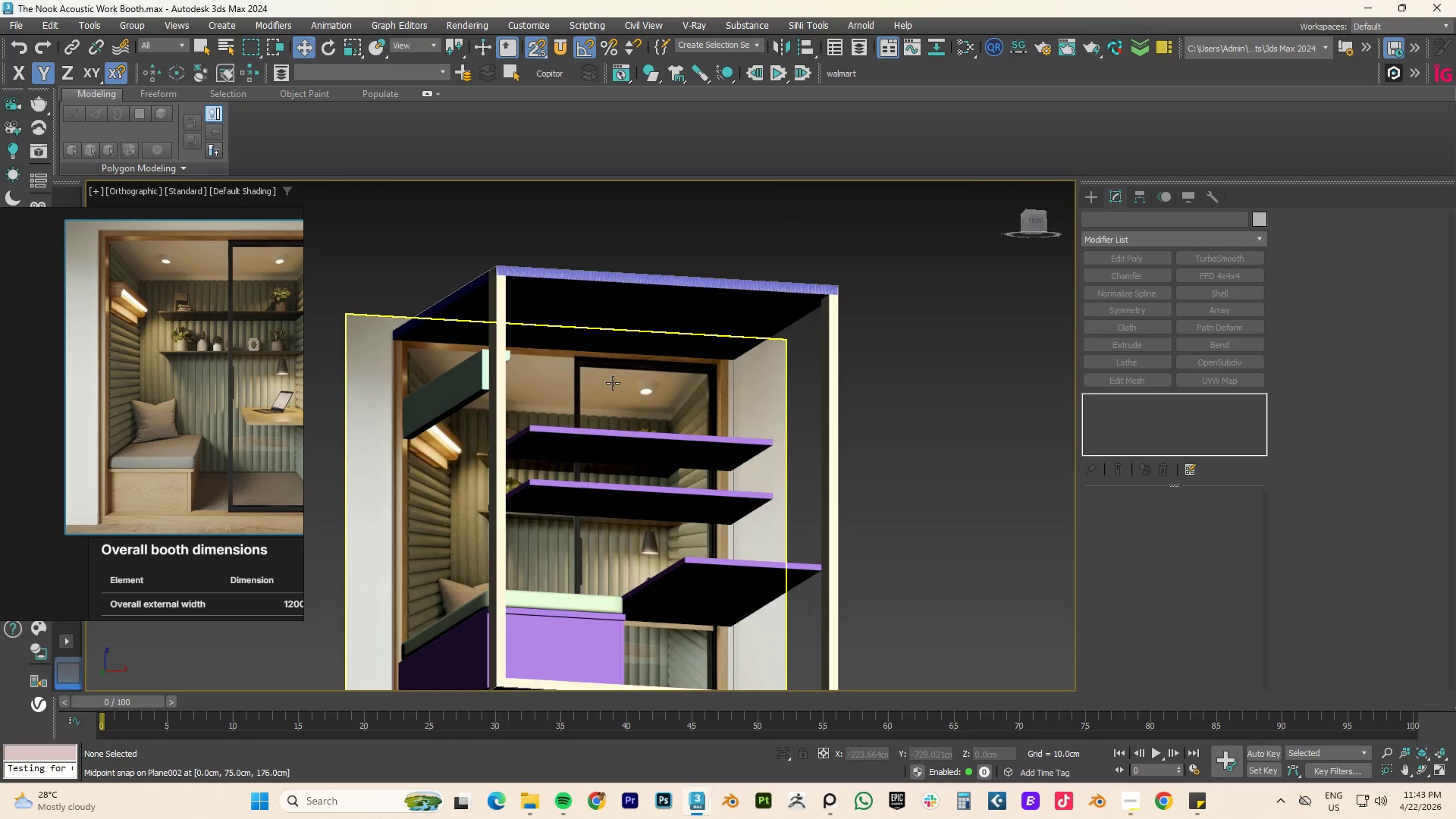 
key(Z)
 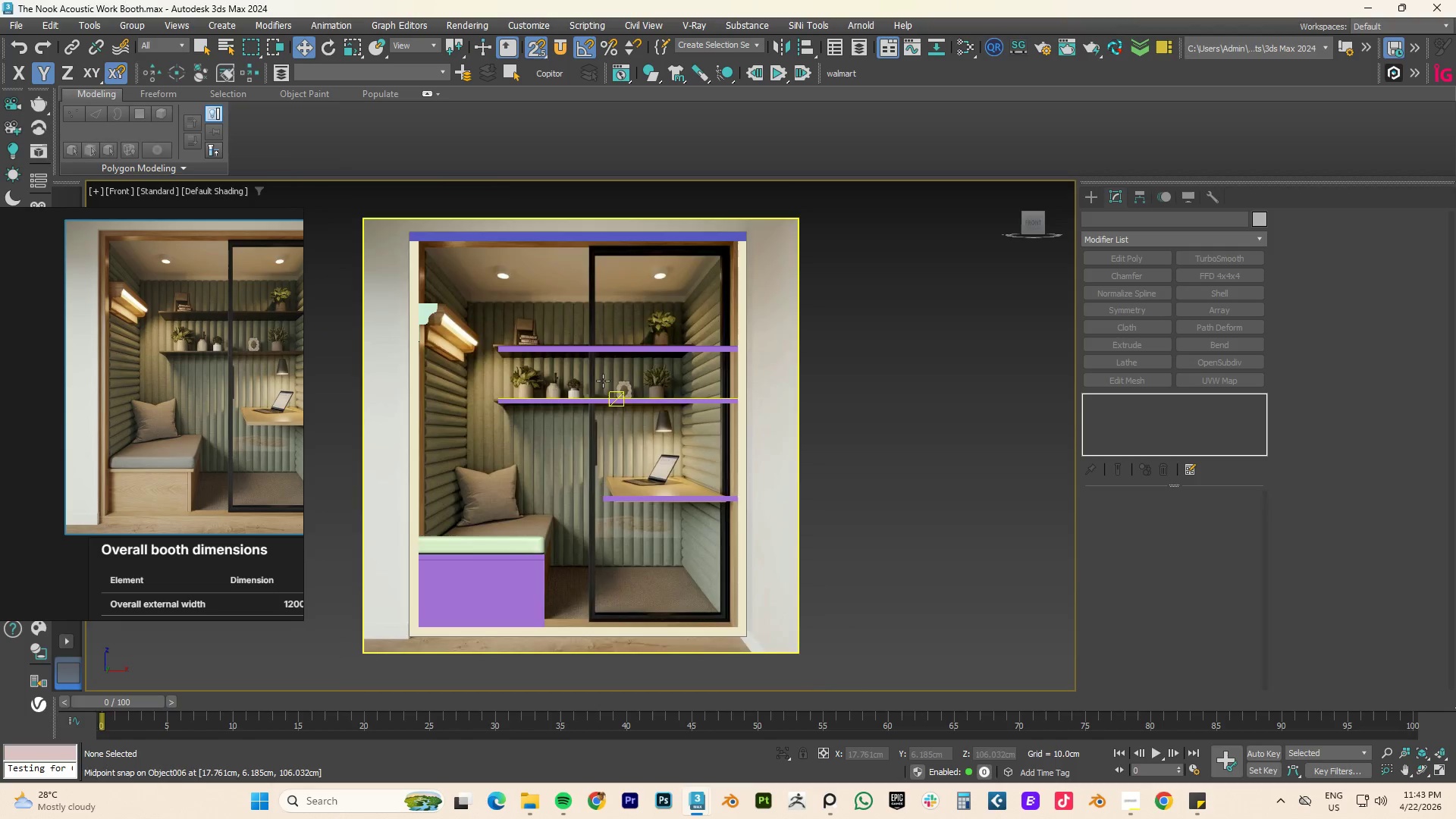 
scroll: coordinate [602, 381], scroll_direction: down, amount: 3.0
 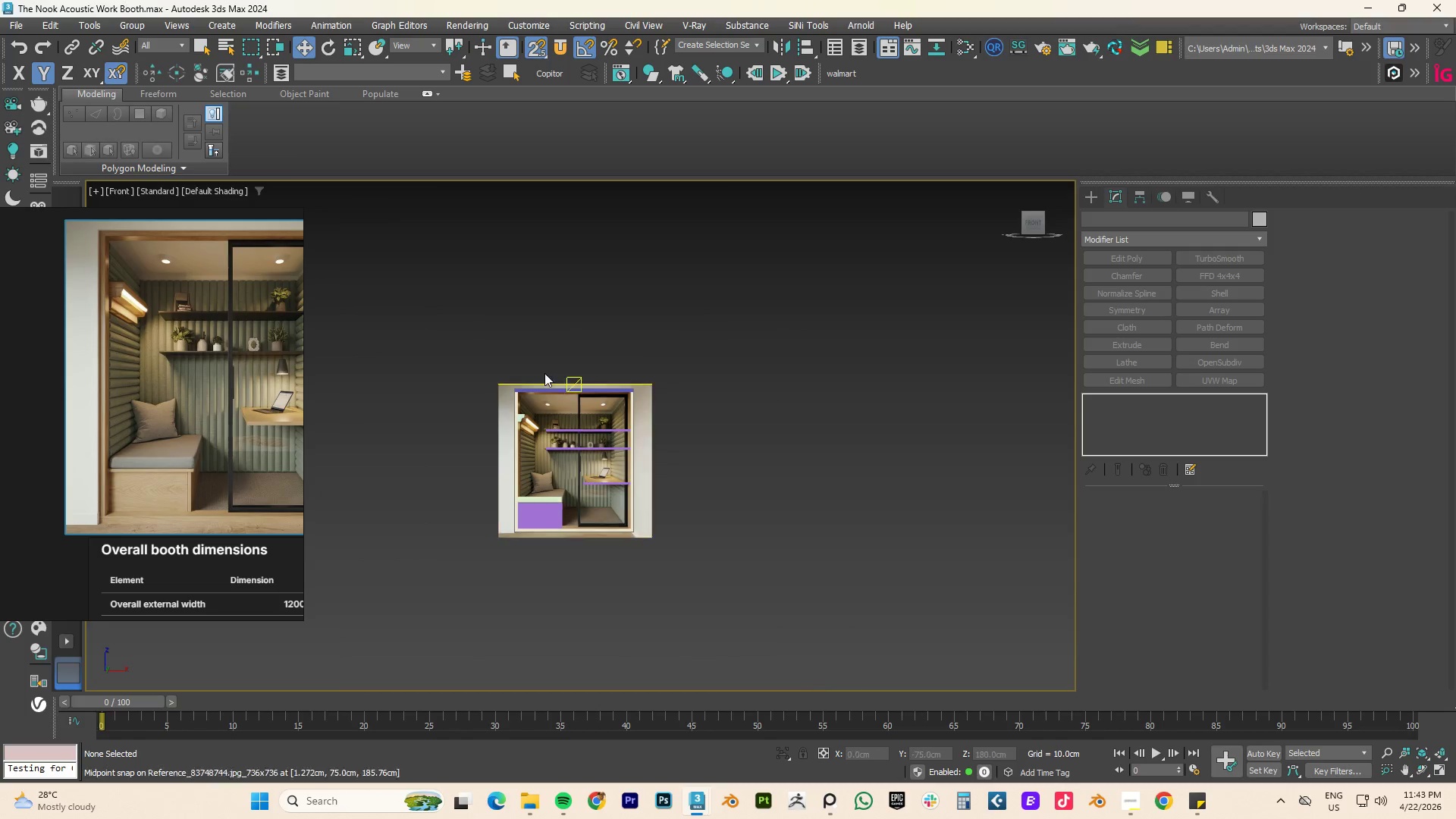 
scroll: coordinate [531, 469], scroll_direction: up, amount: 6.0
 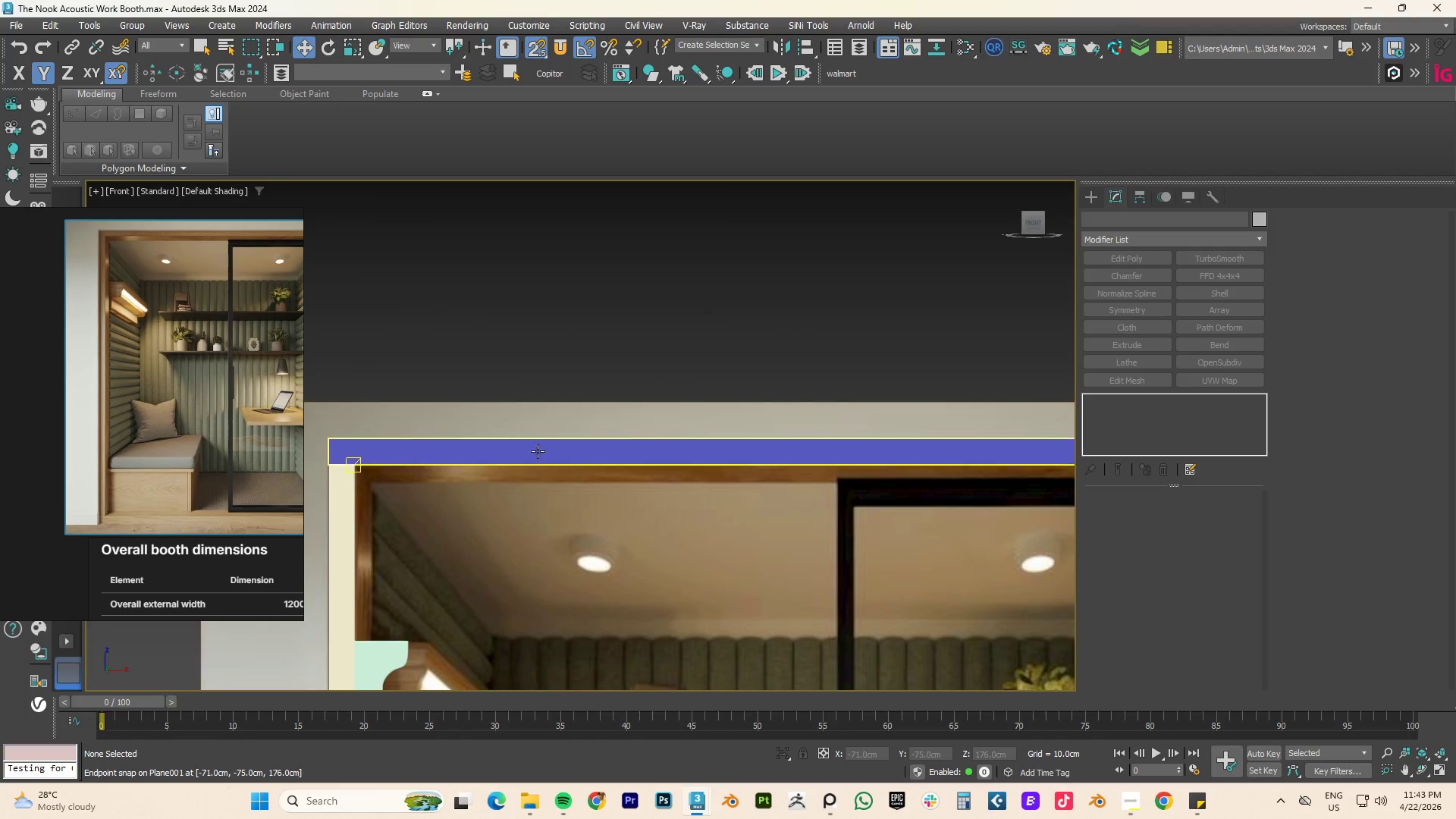 
left_click([538, 451])
 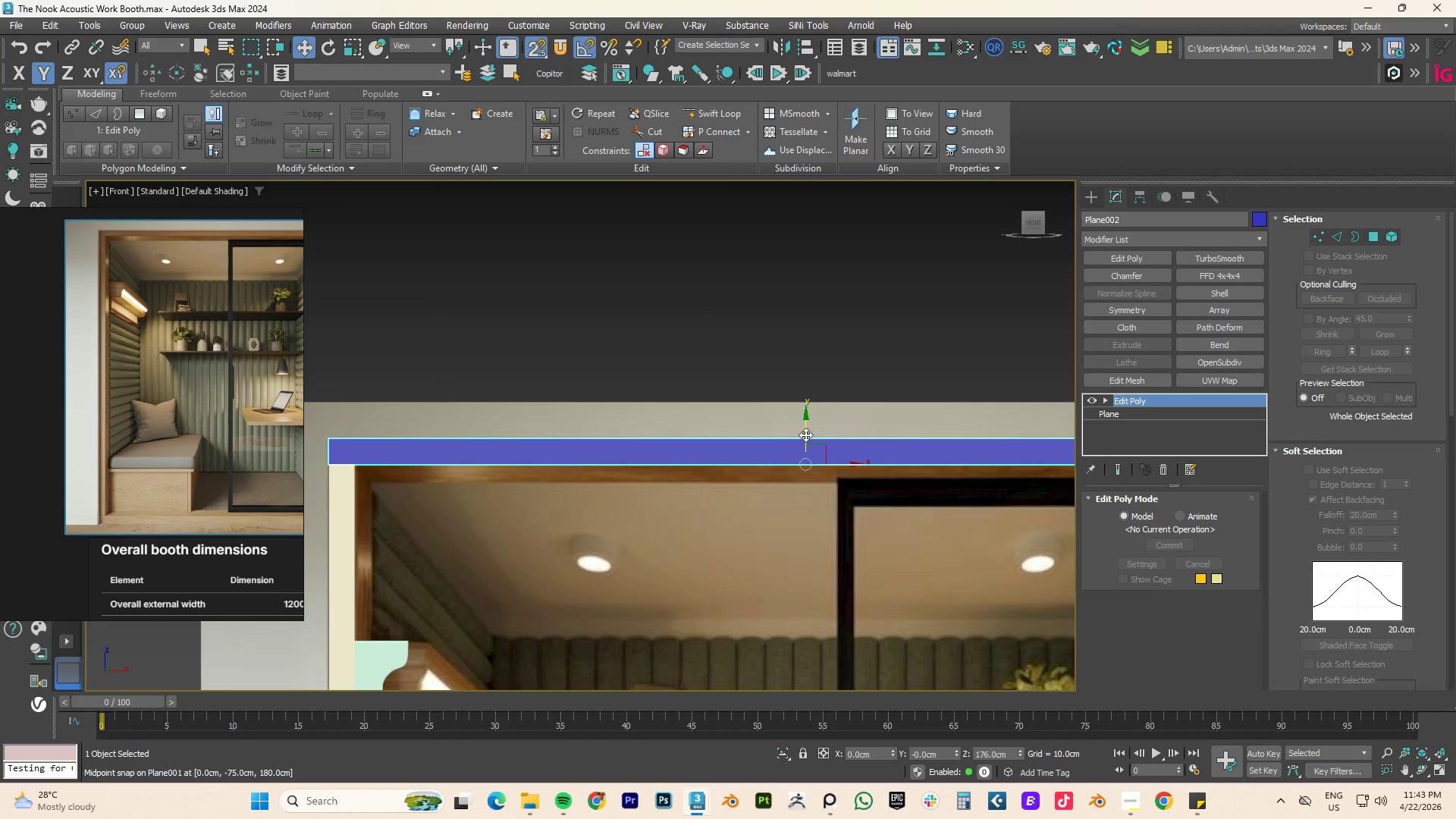 
left_click_drag(start_coordinate=[808, 431], to_coordinate=[807, 460])
 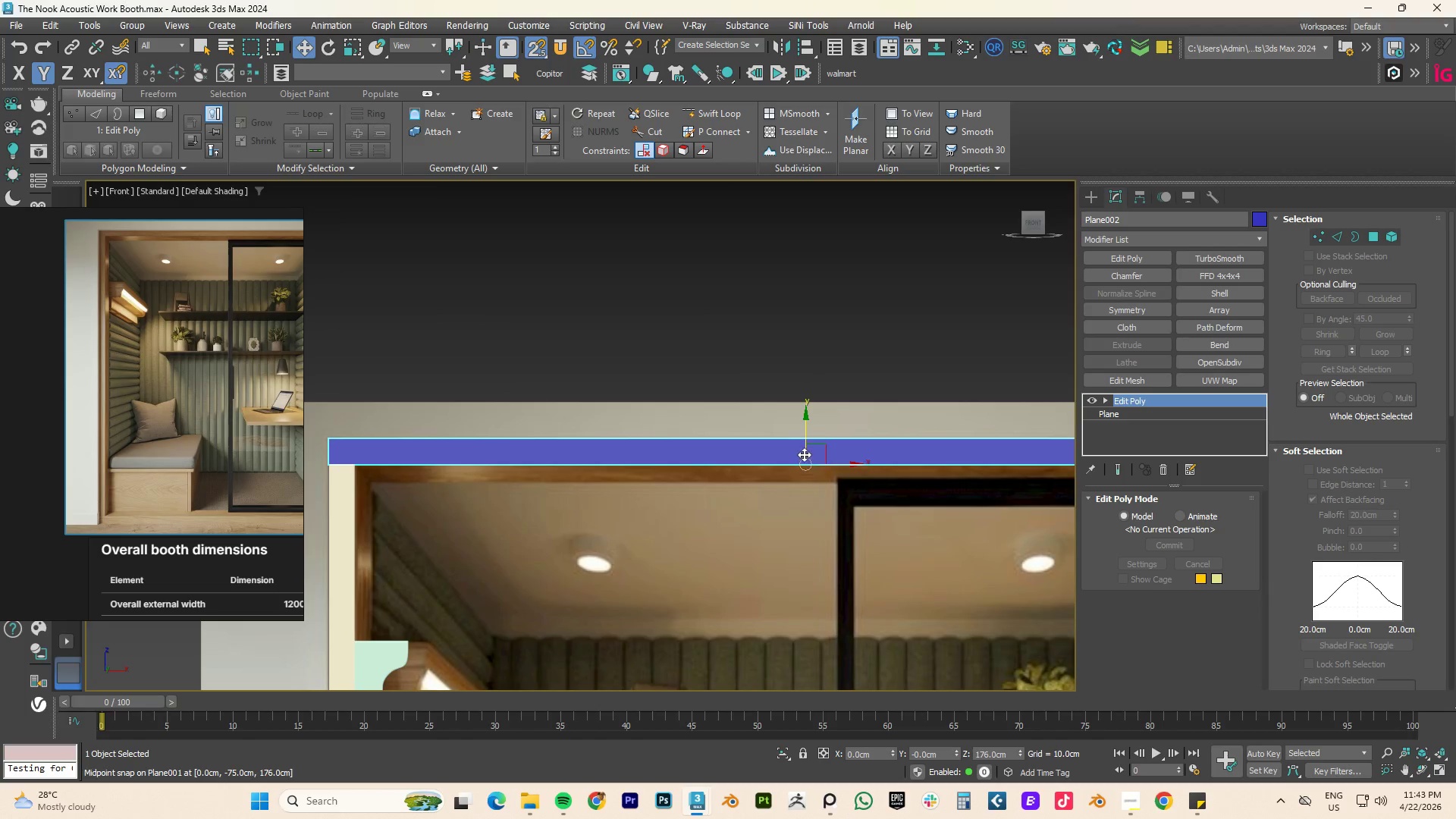 
type(tz)
 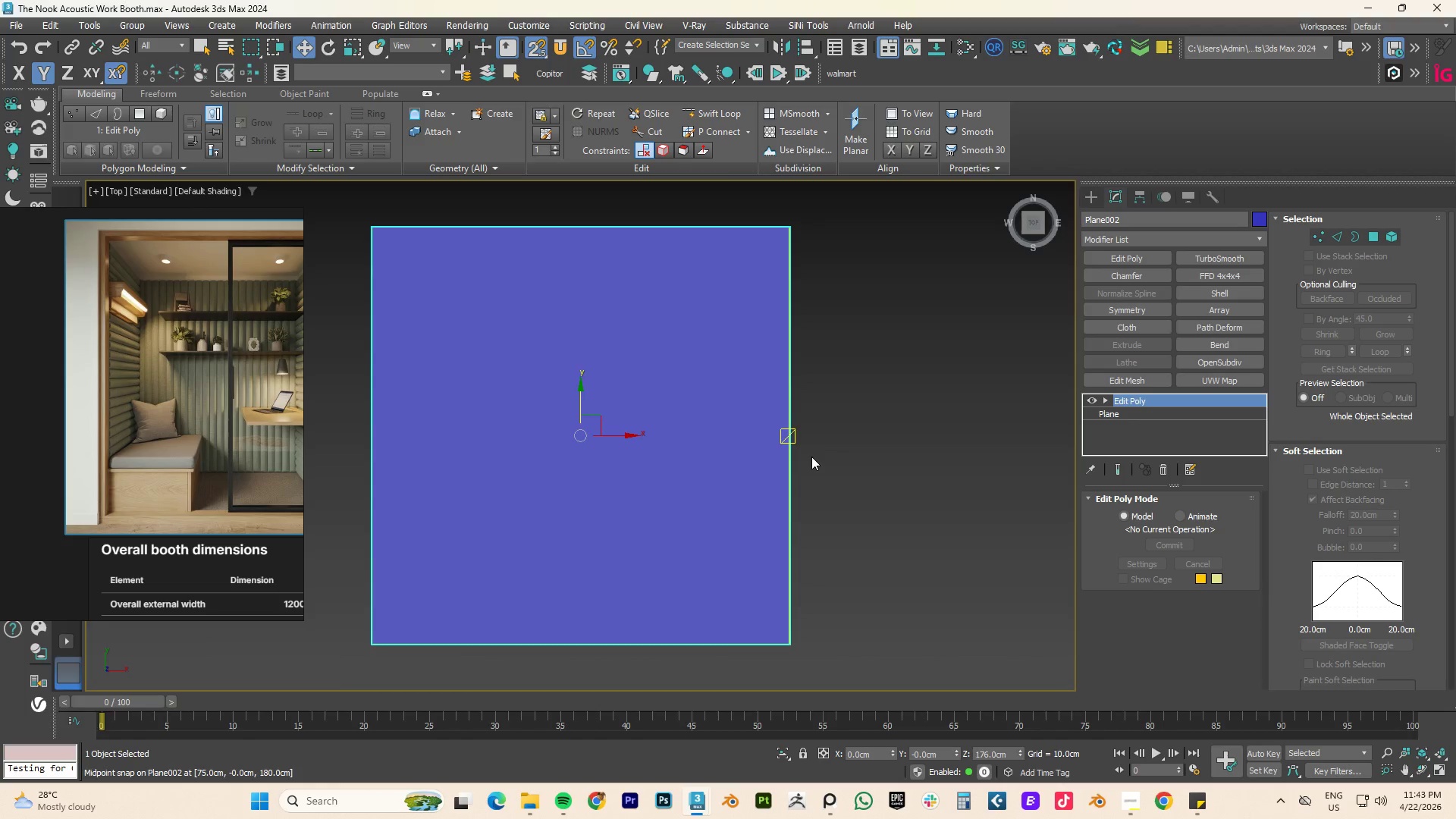 
scroll: coordinate [817, 459], scroll_direction: down, amount: 4.0
 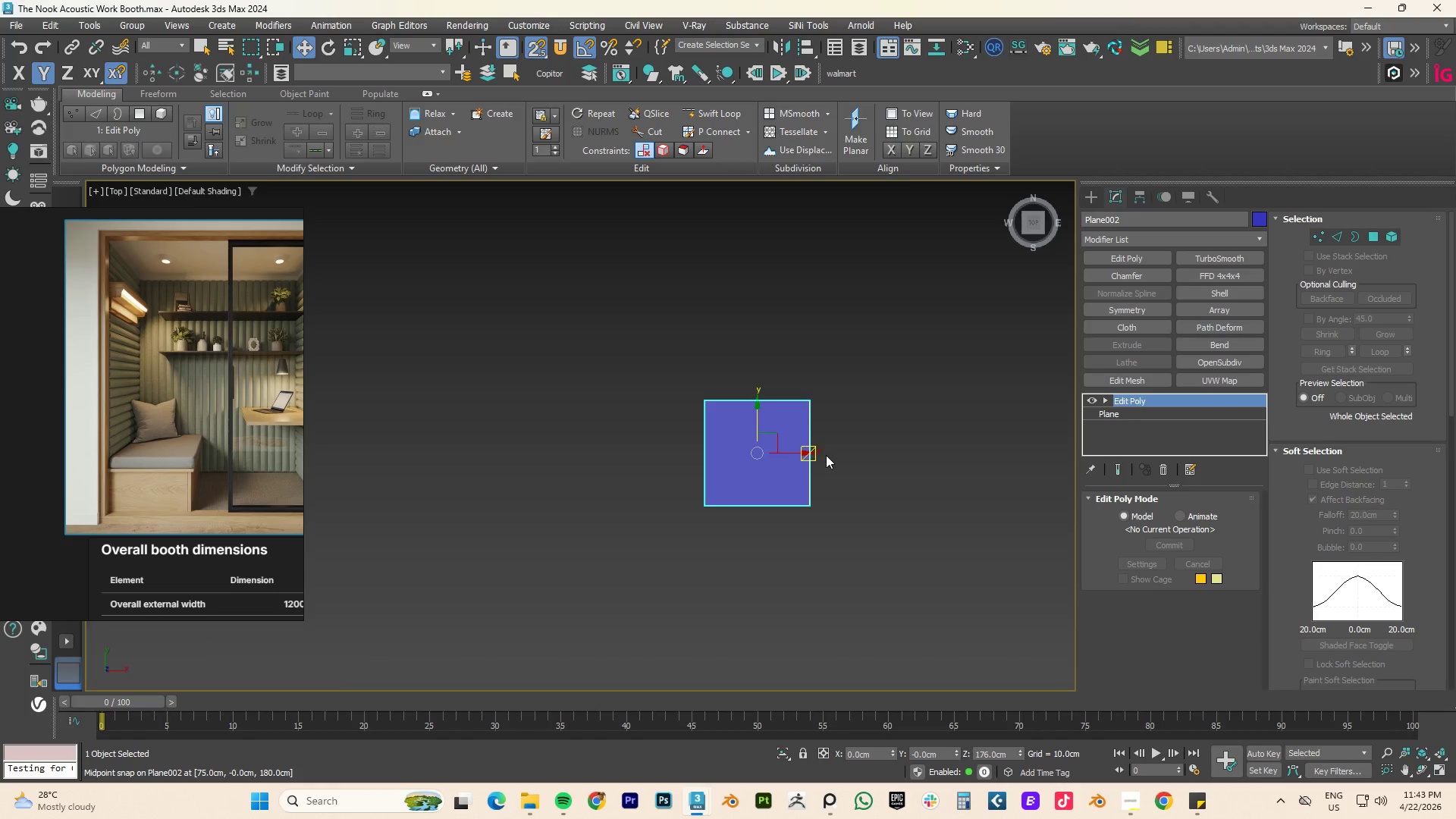 
key(F3)
 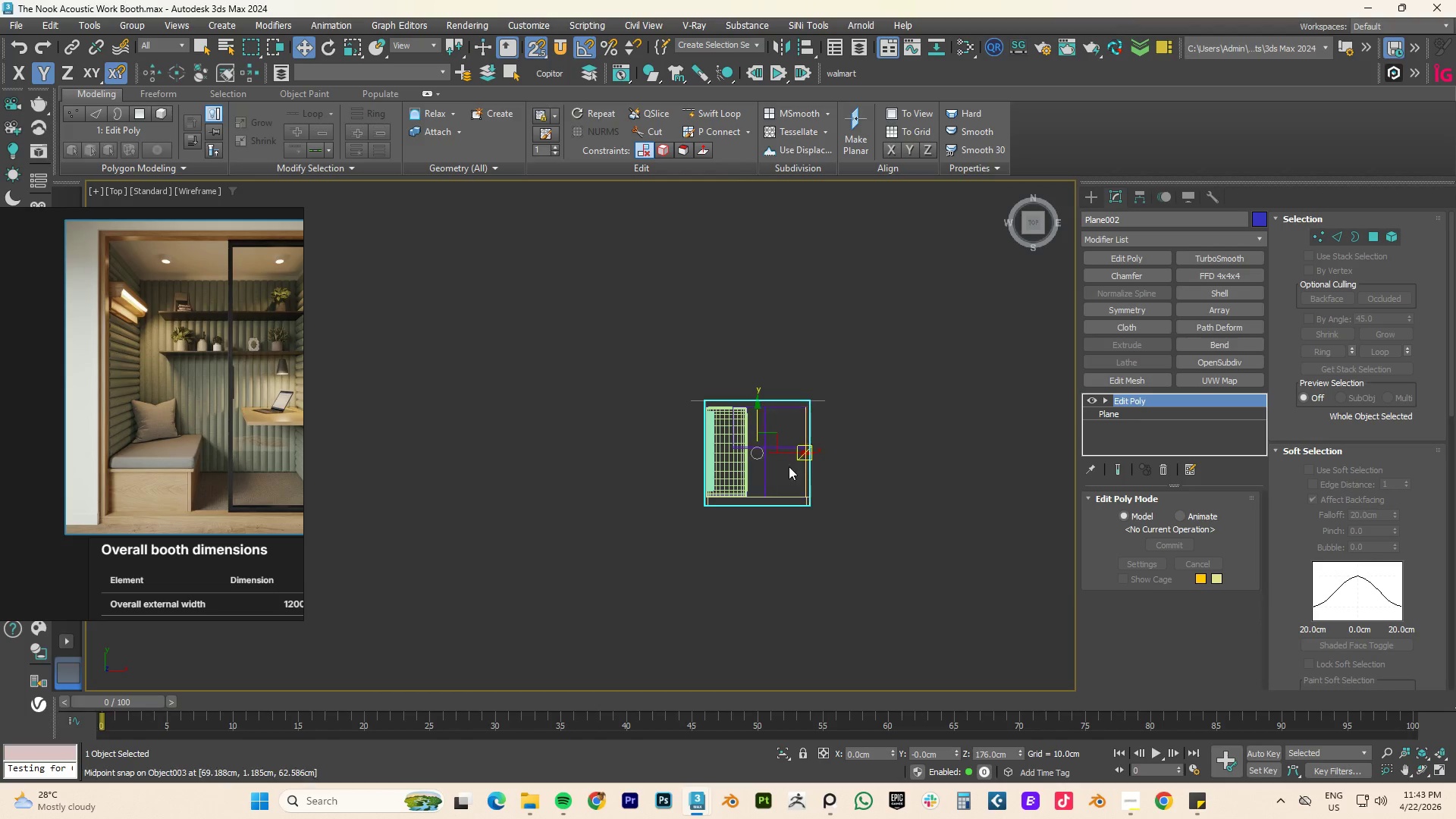 
scroll: coordinate [812, 472], scroll_direction: up, amount: 4.0
 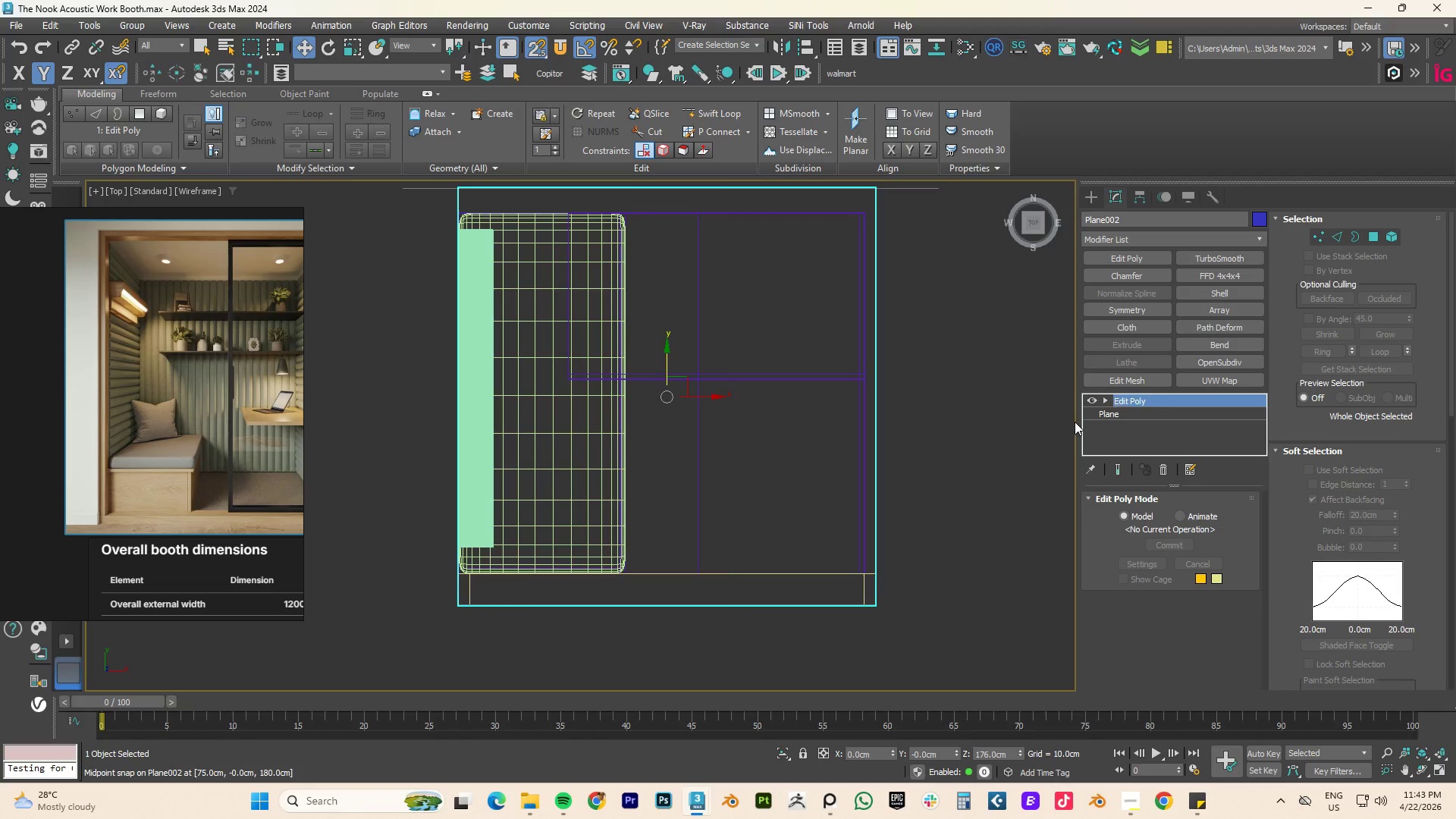 
key(1)
 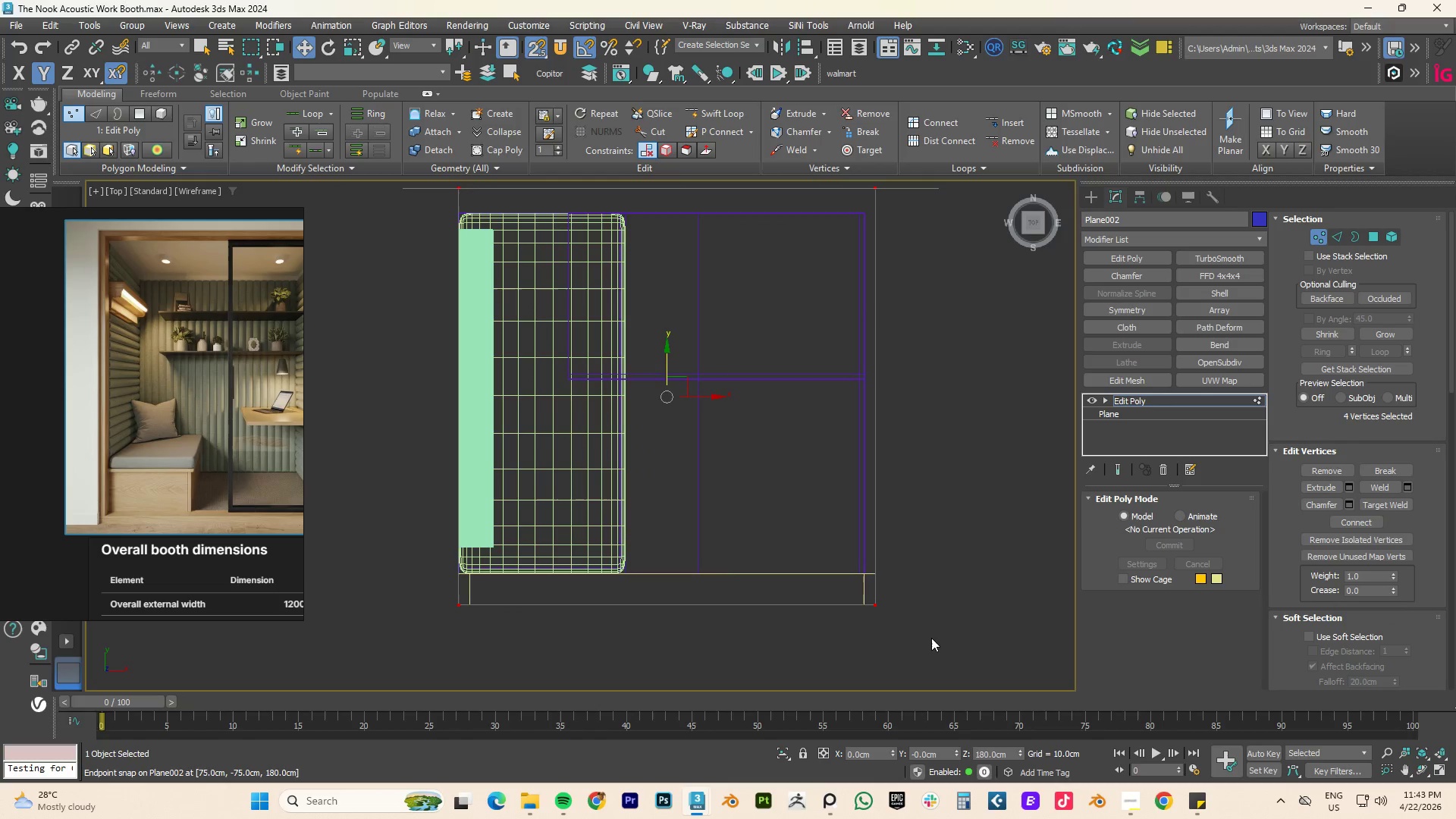 
left_click_drag(start_coordinate=[931, 639], to_coordinate=[406, 589])
 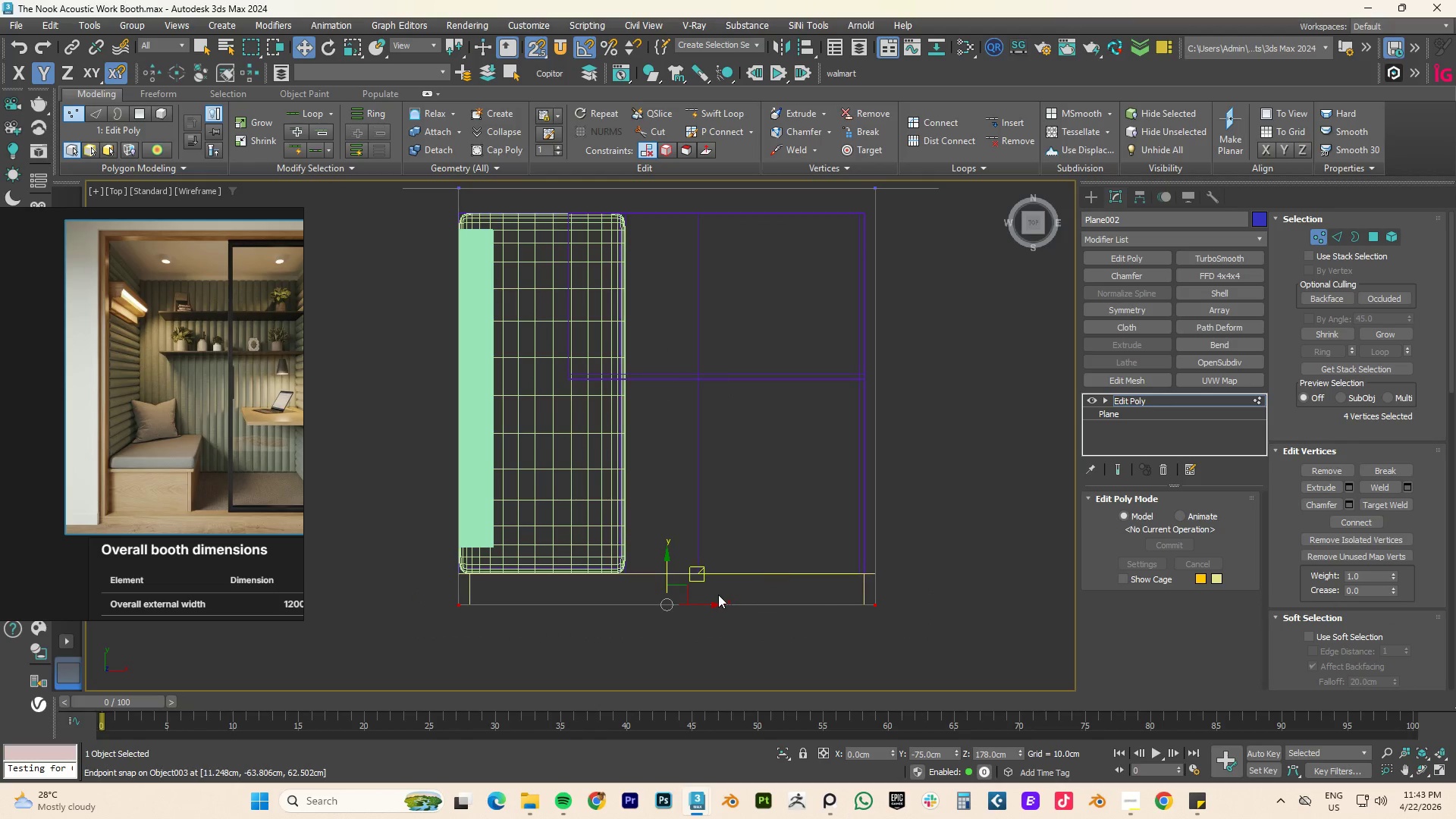 
scroll: coordinate [758, 576], scroll_direction: none, amount: 0.0
 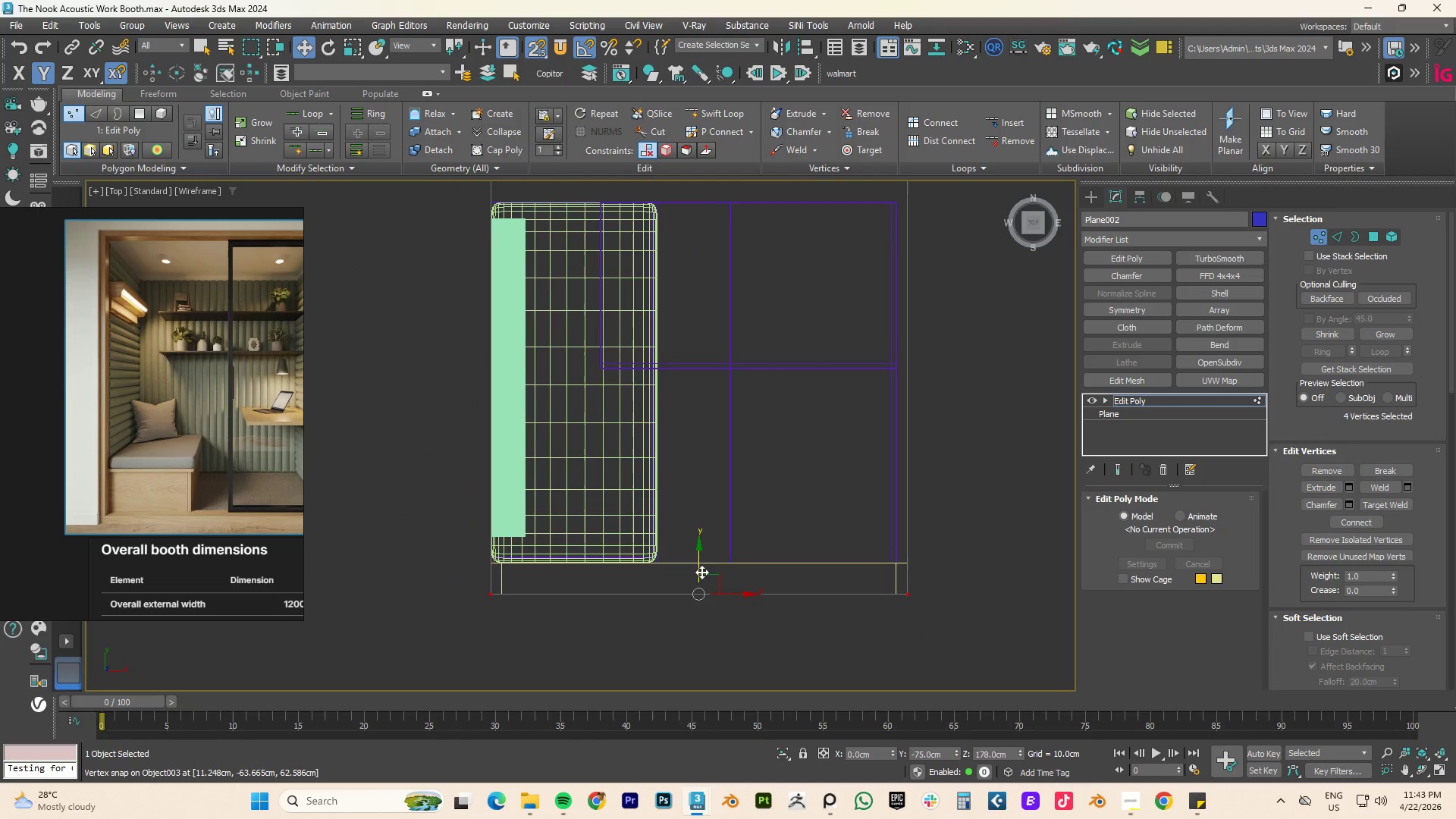 
left_click_drag(start_coordinate=[698, 568], to_coordinate=[901, 560])
 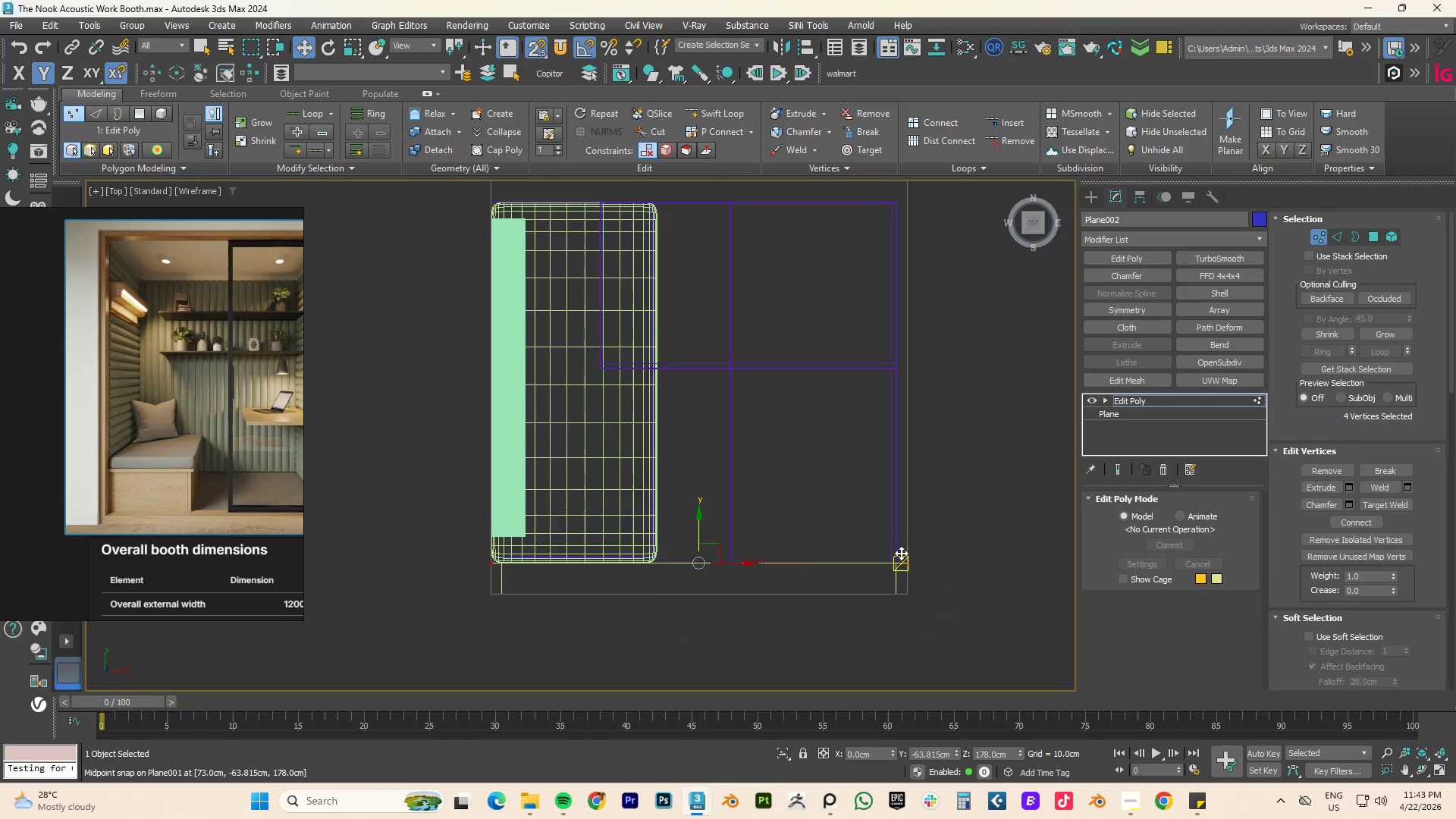 
scroll: coordinate [901, 550], scroll_direction: down, amount: 3.0
 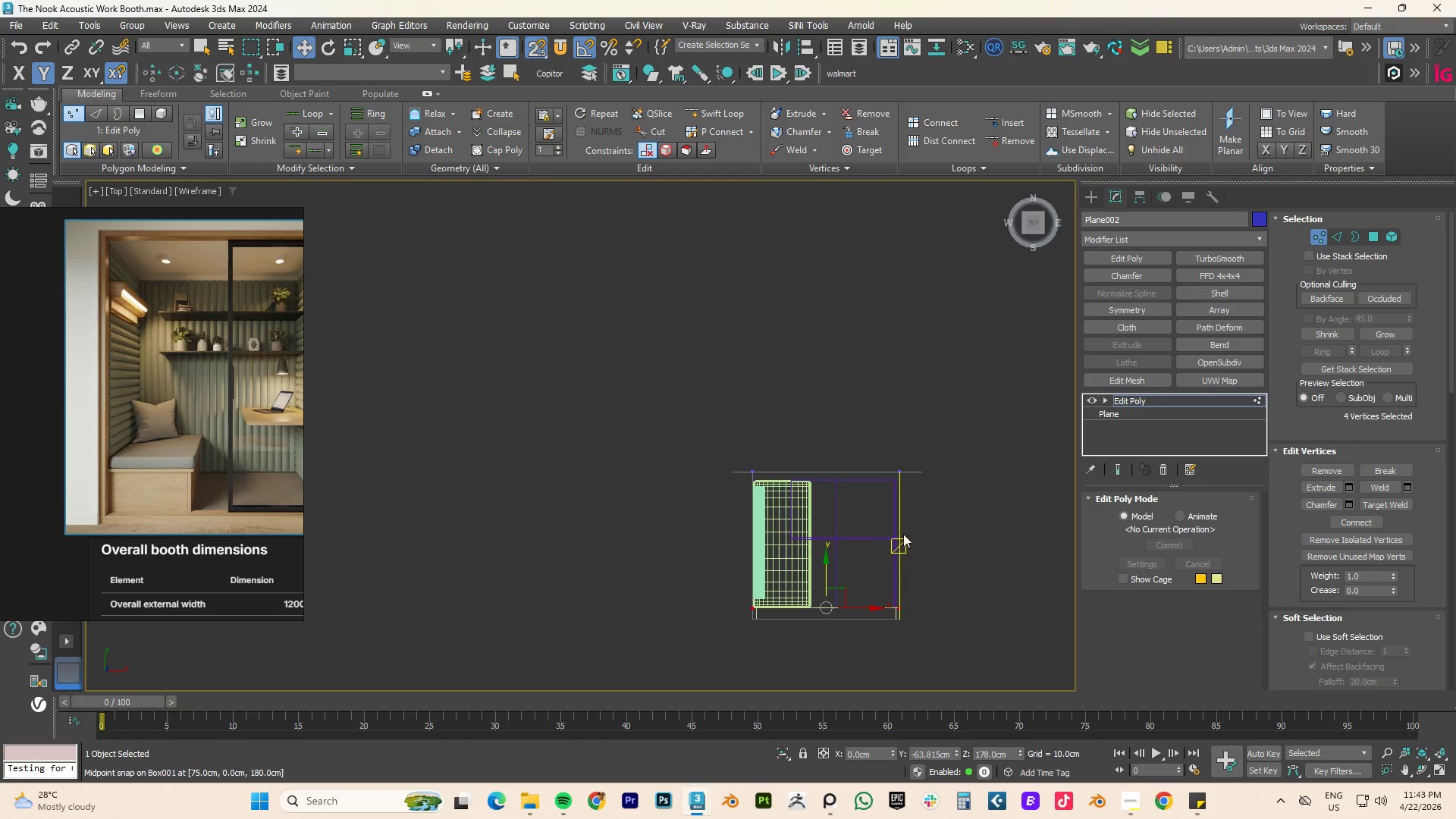 
left_click_drag(start_coordinate=[956, 362], to_coordinate=[399, 491])
 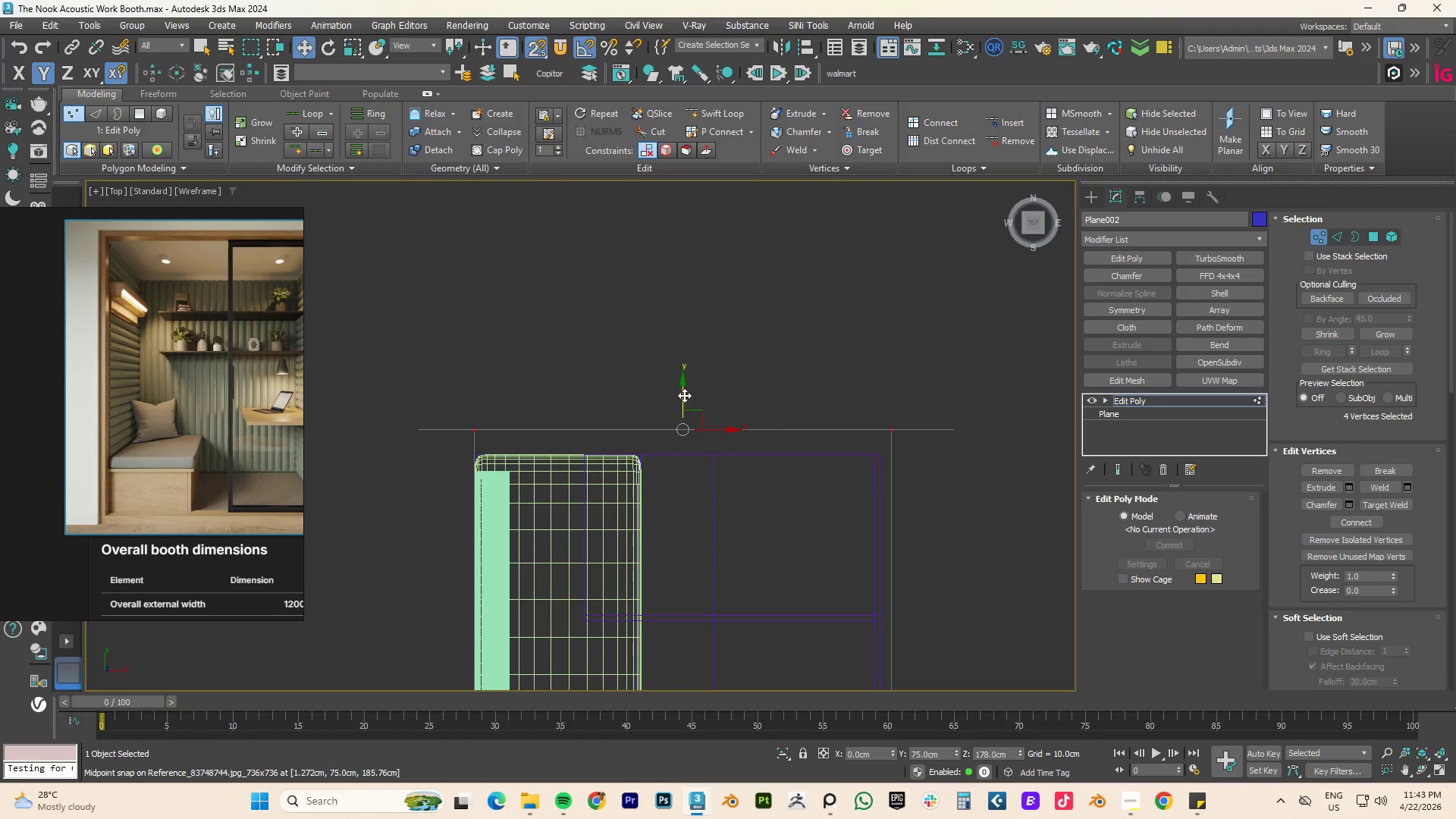 
scroll: coordinate [904, 494], scroll_direction: up, amount: 3.0
 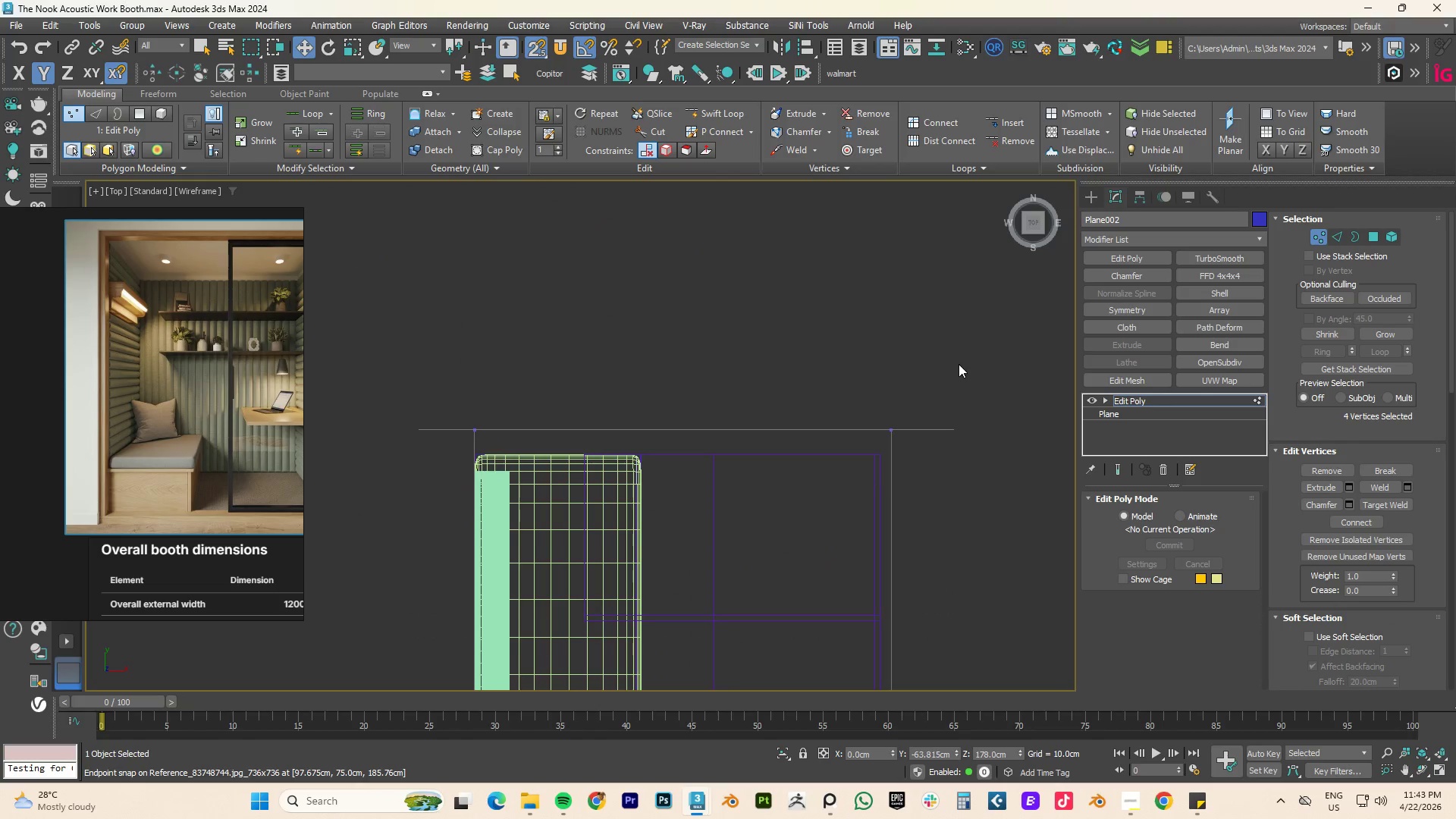 
left_click_drag(start_coordinate=[682, 394], to_coordinate=[892, 431])
 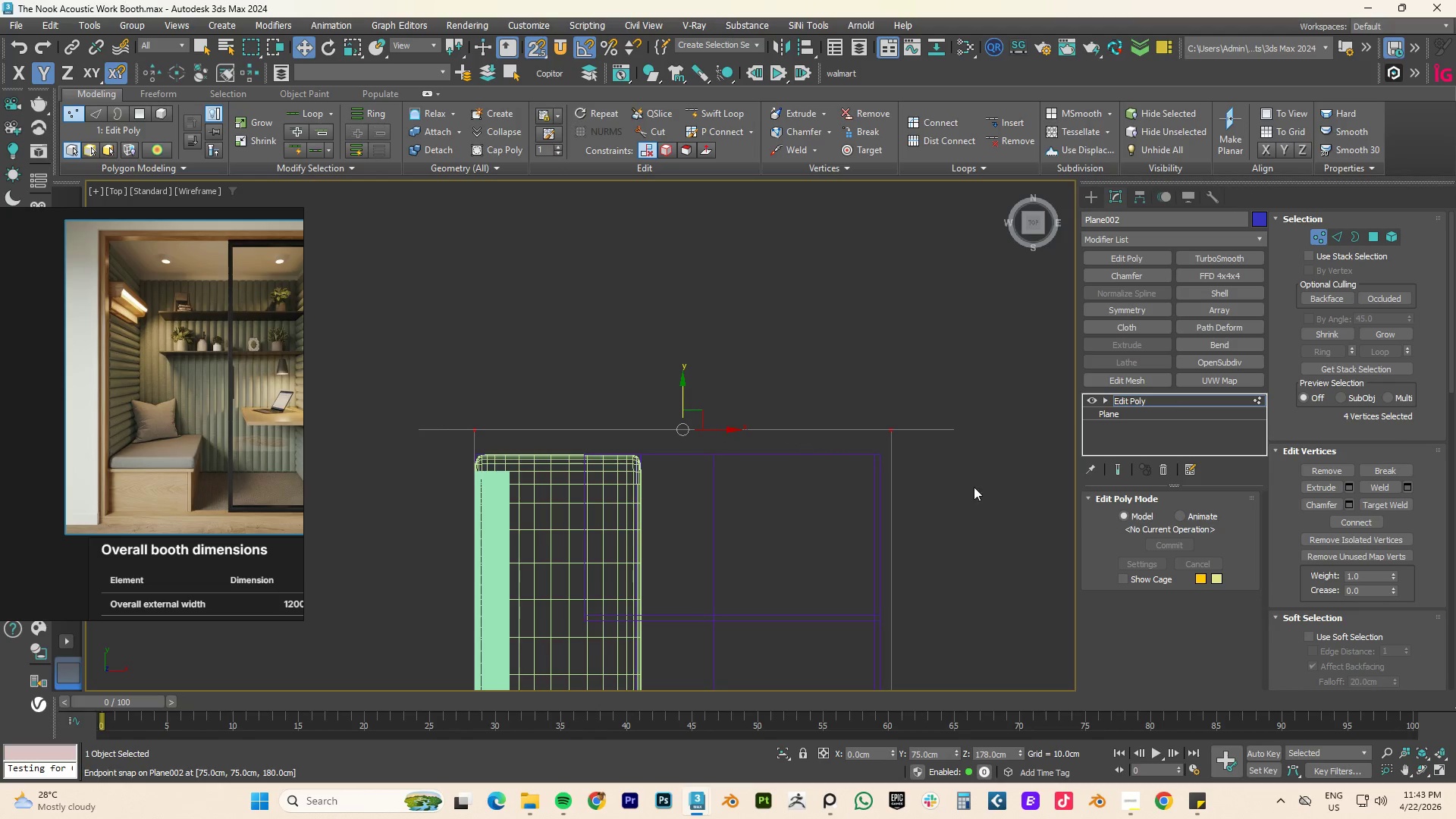 
hold_key(key=AltLeft, duration=2.59)
 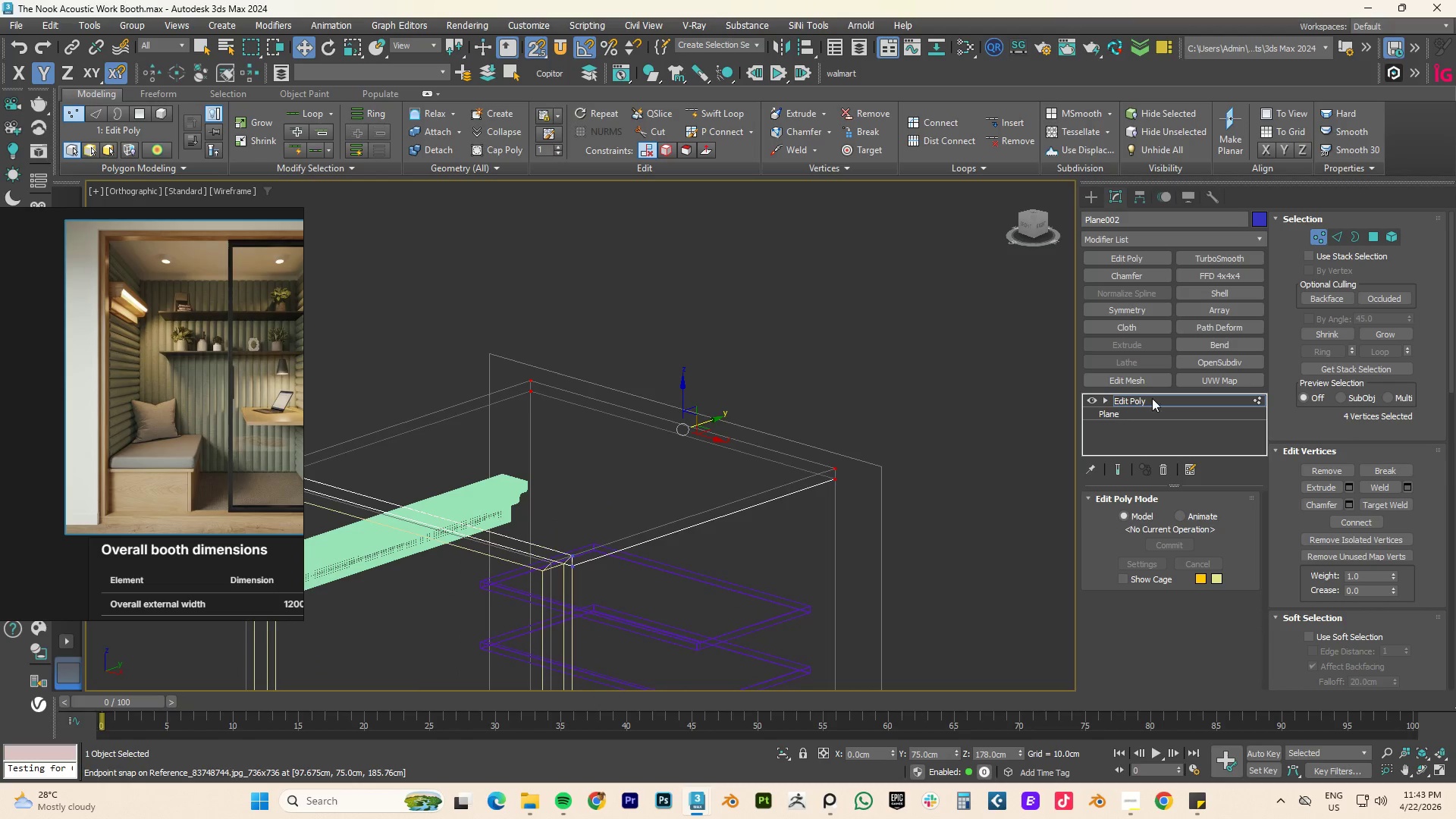 
left_click([1152, 402])
 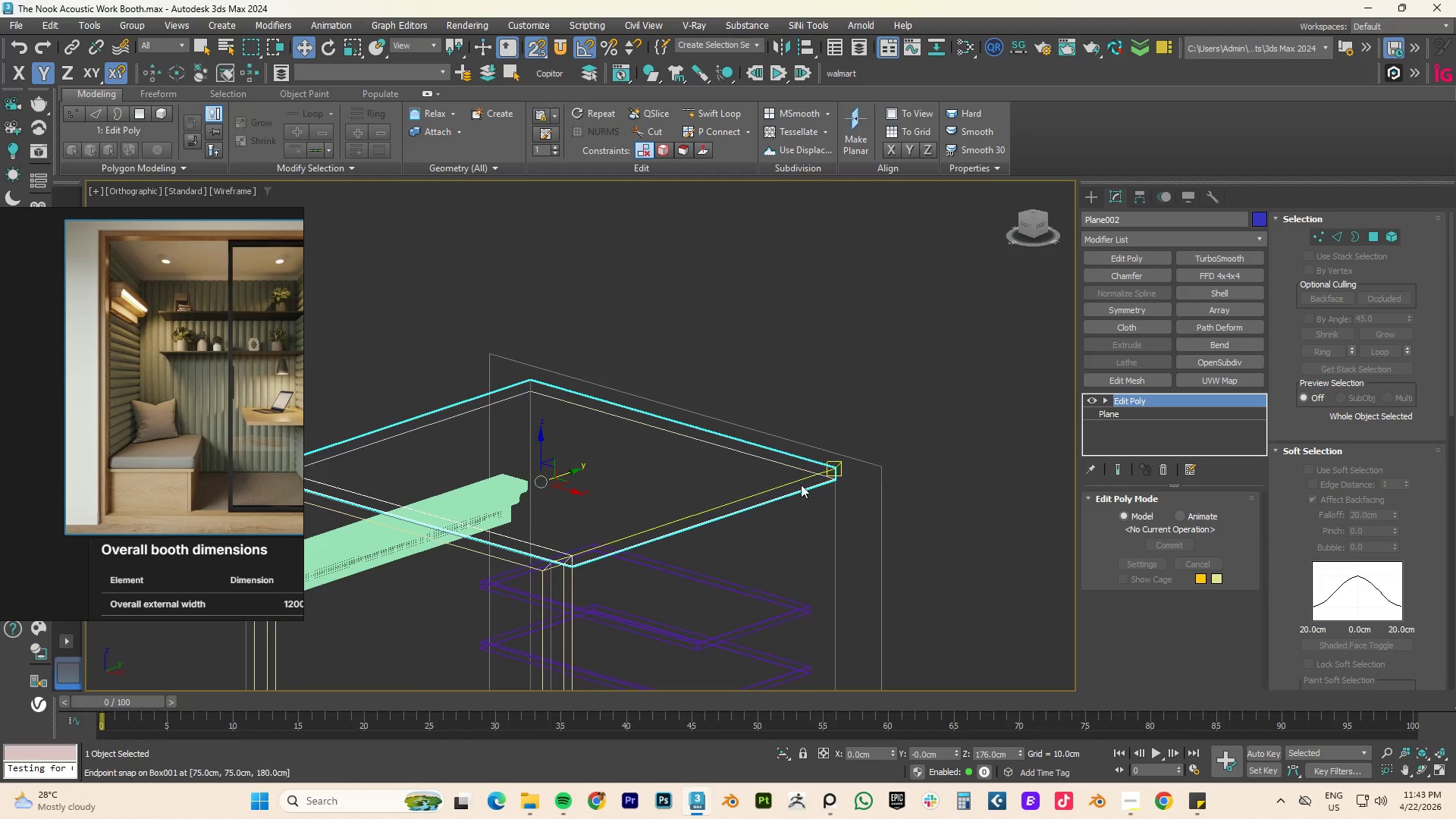 
key(F)
 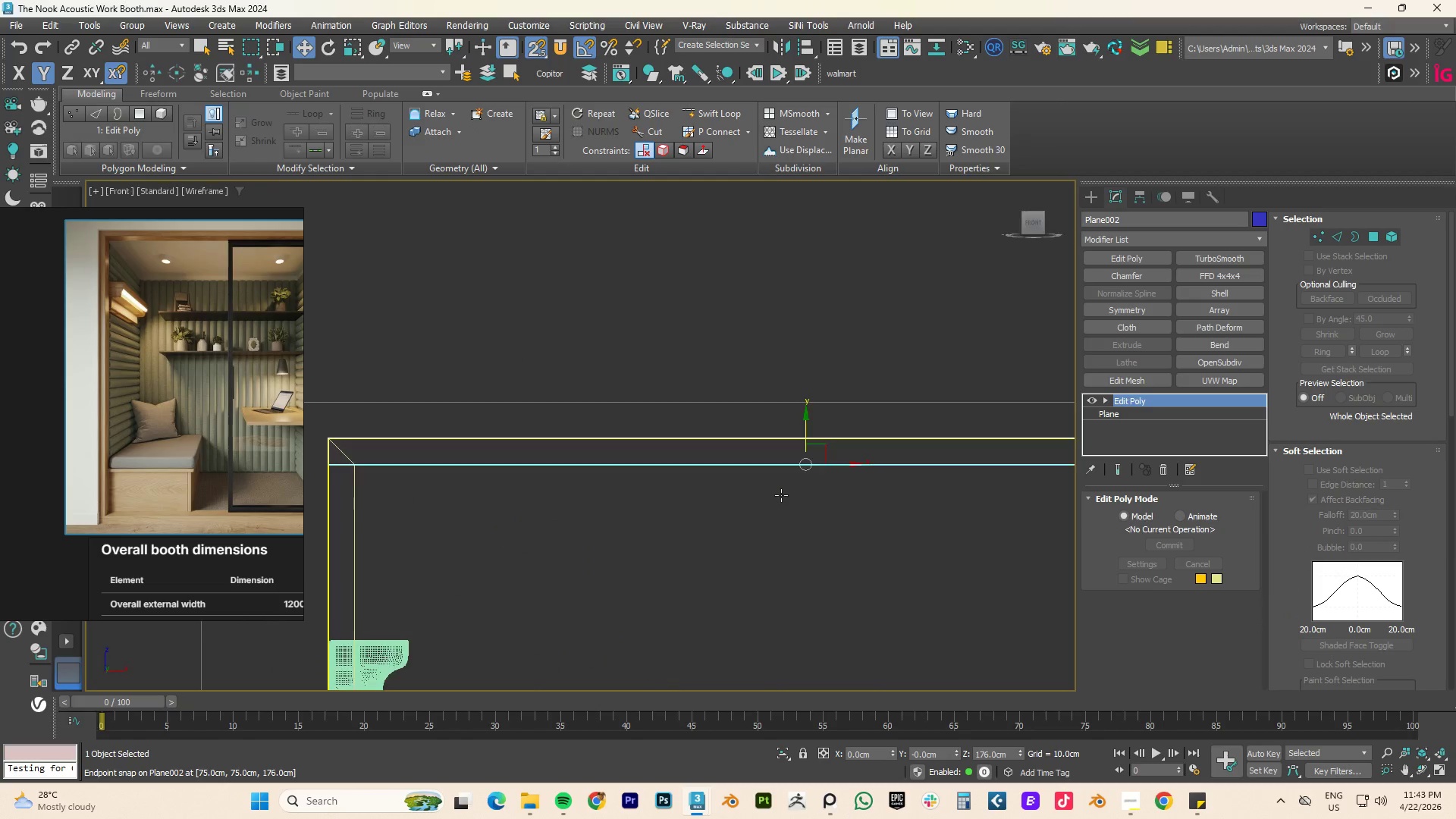 
scroll: coordinate [782, 495], scroll_direction: down, amount: 3.0
 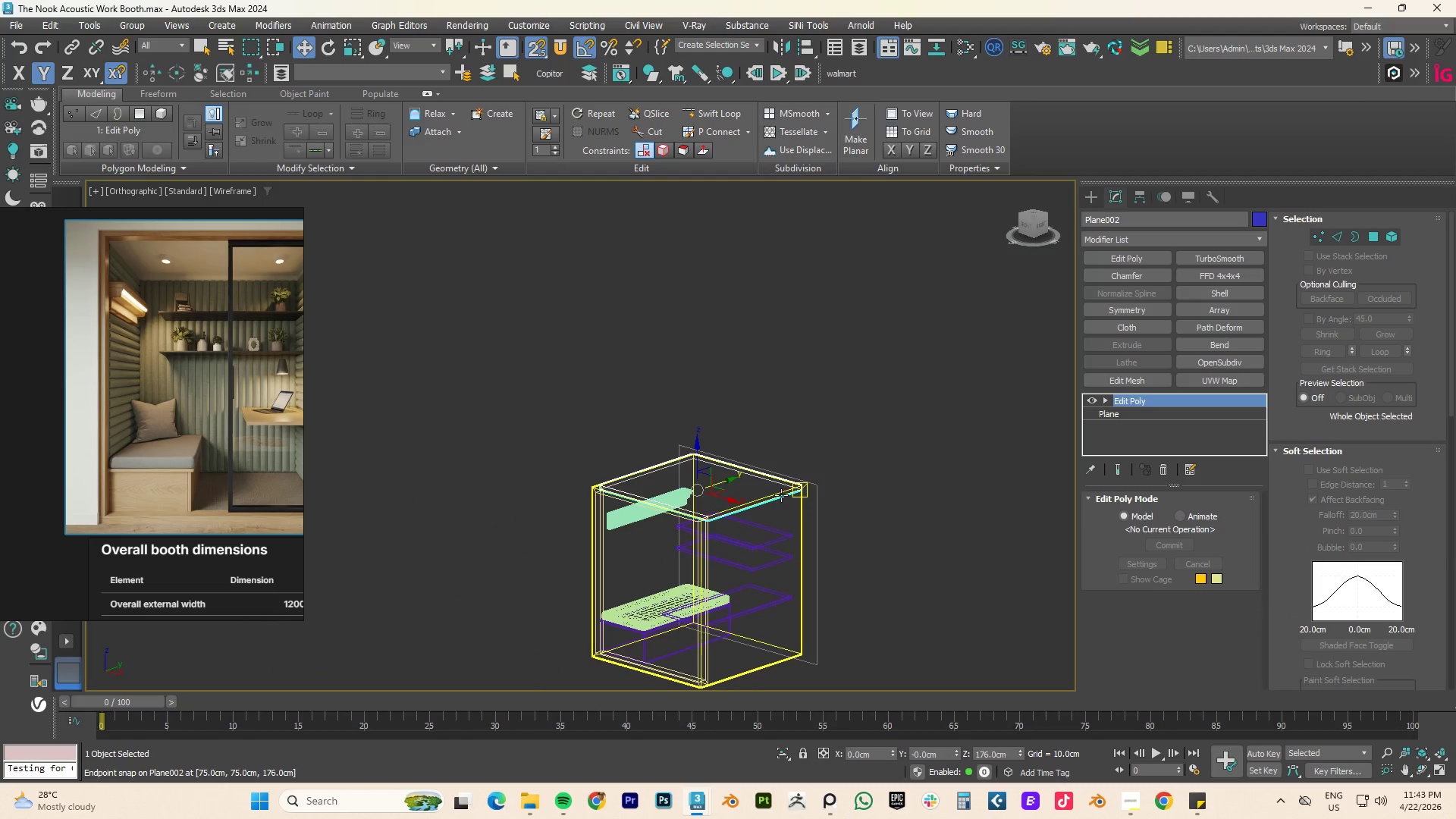 
key(Z)
 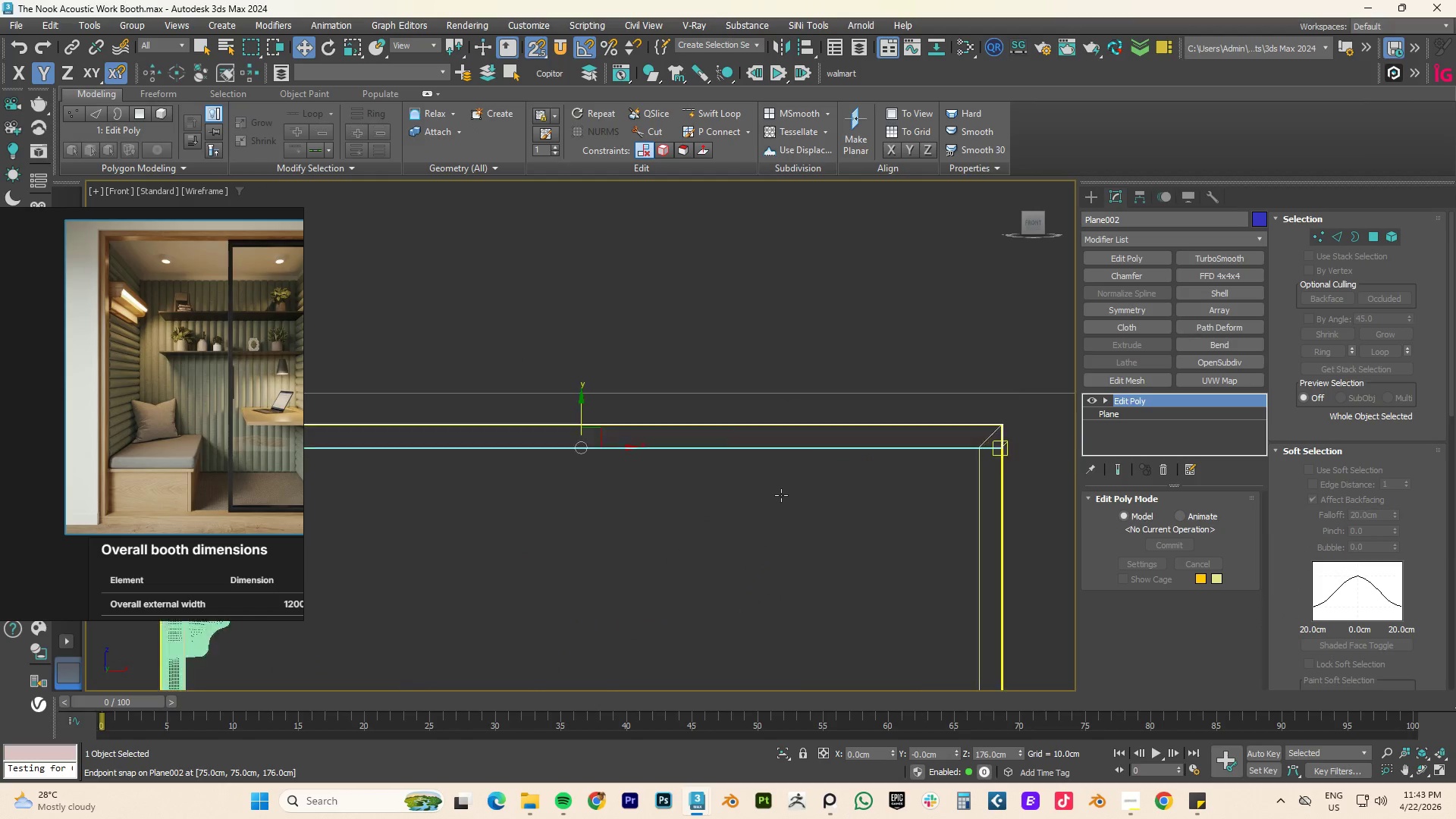 
key(F3)
 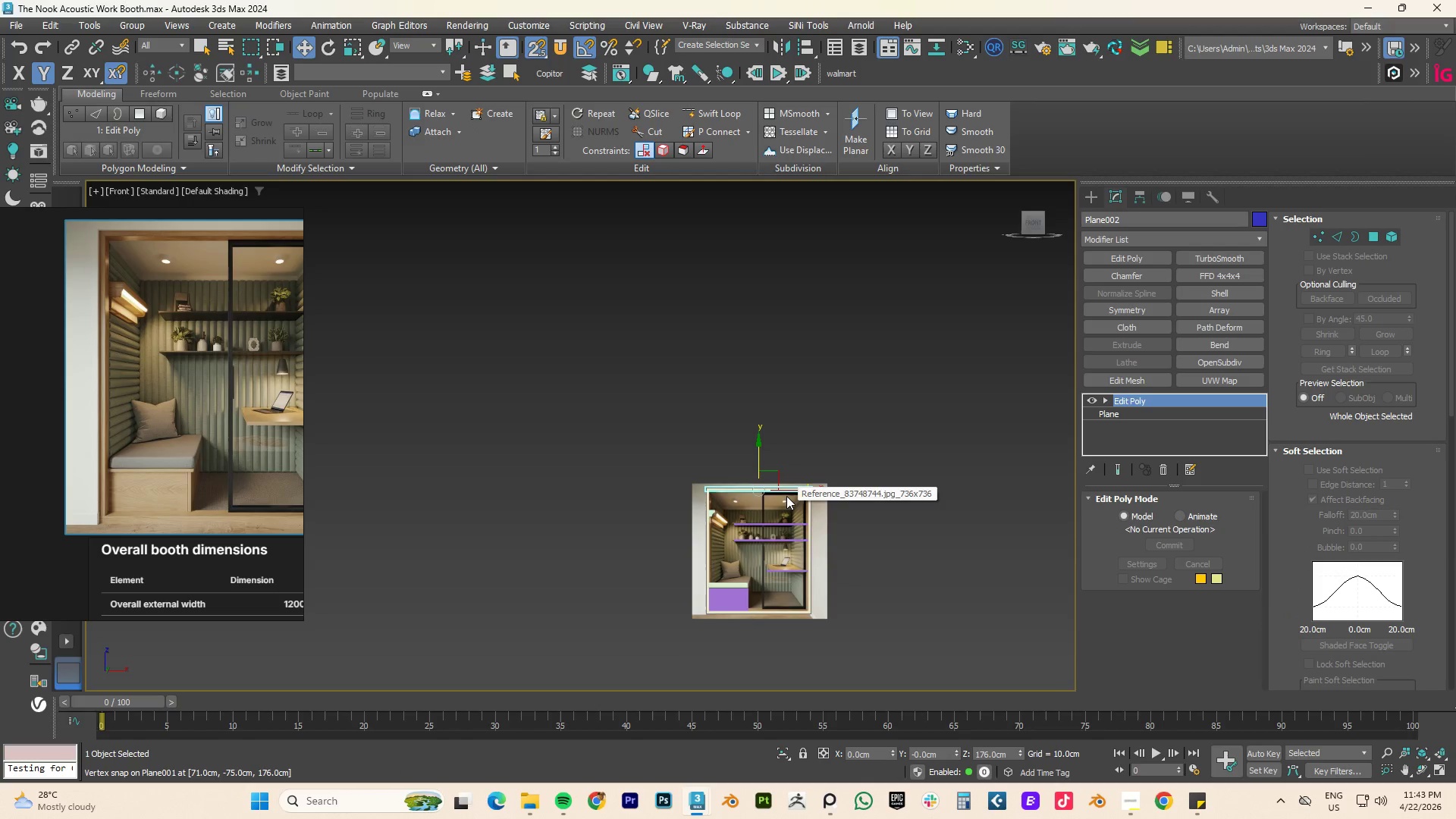 
scroll: coordinate [786, 497], scroll_direction: down, amount: 6.0
 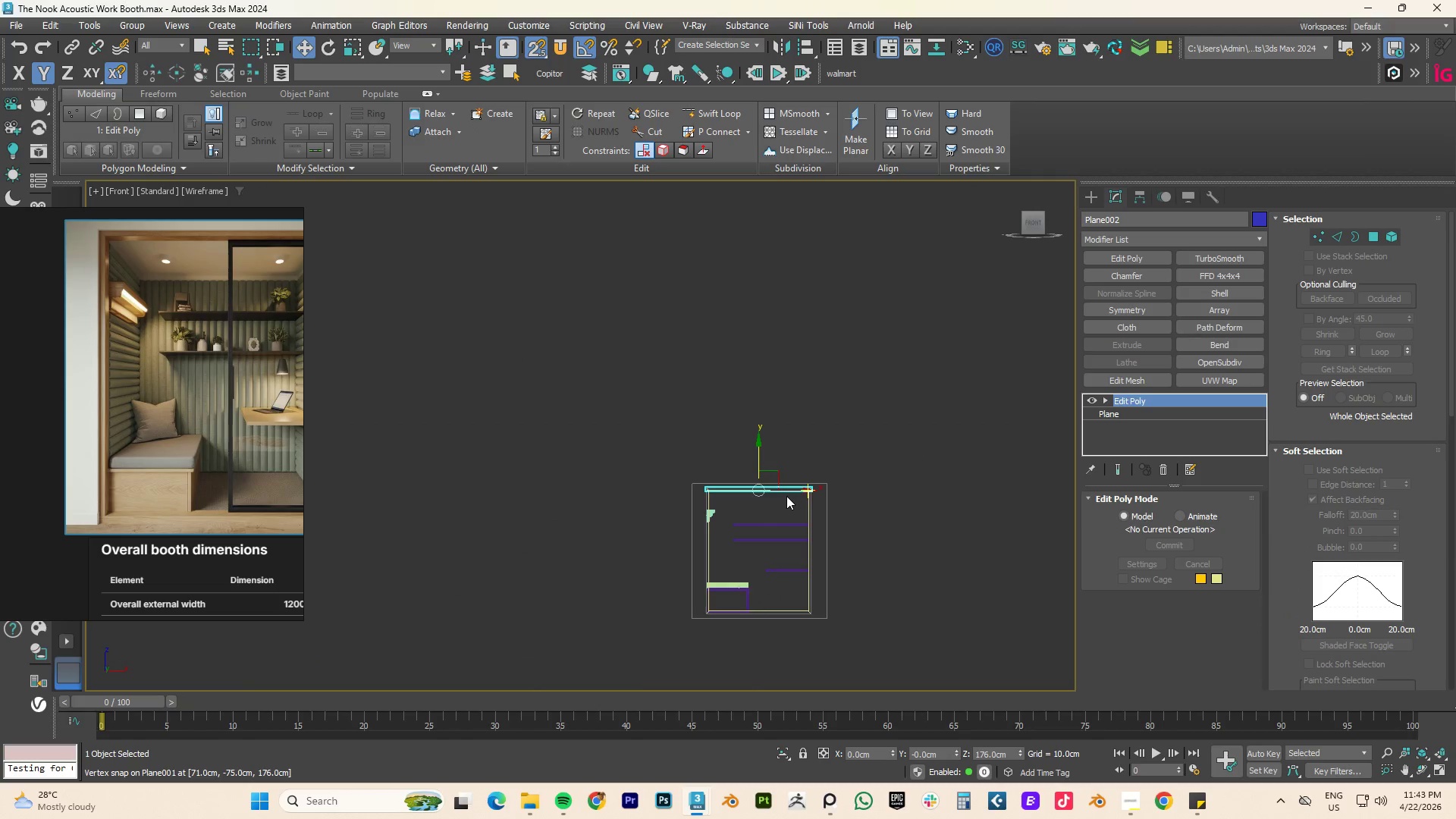 
key(F3)
 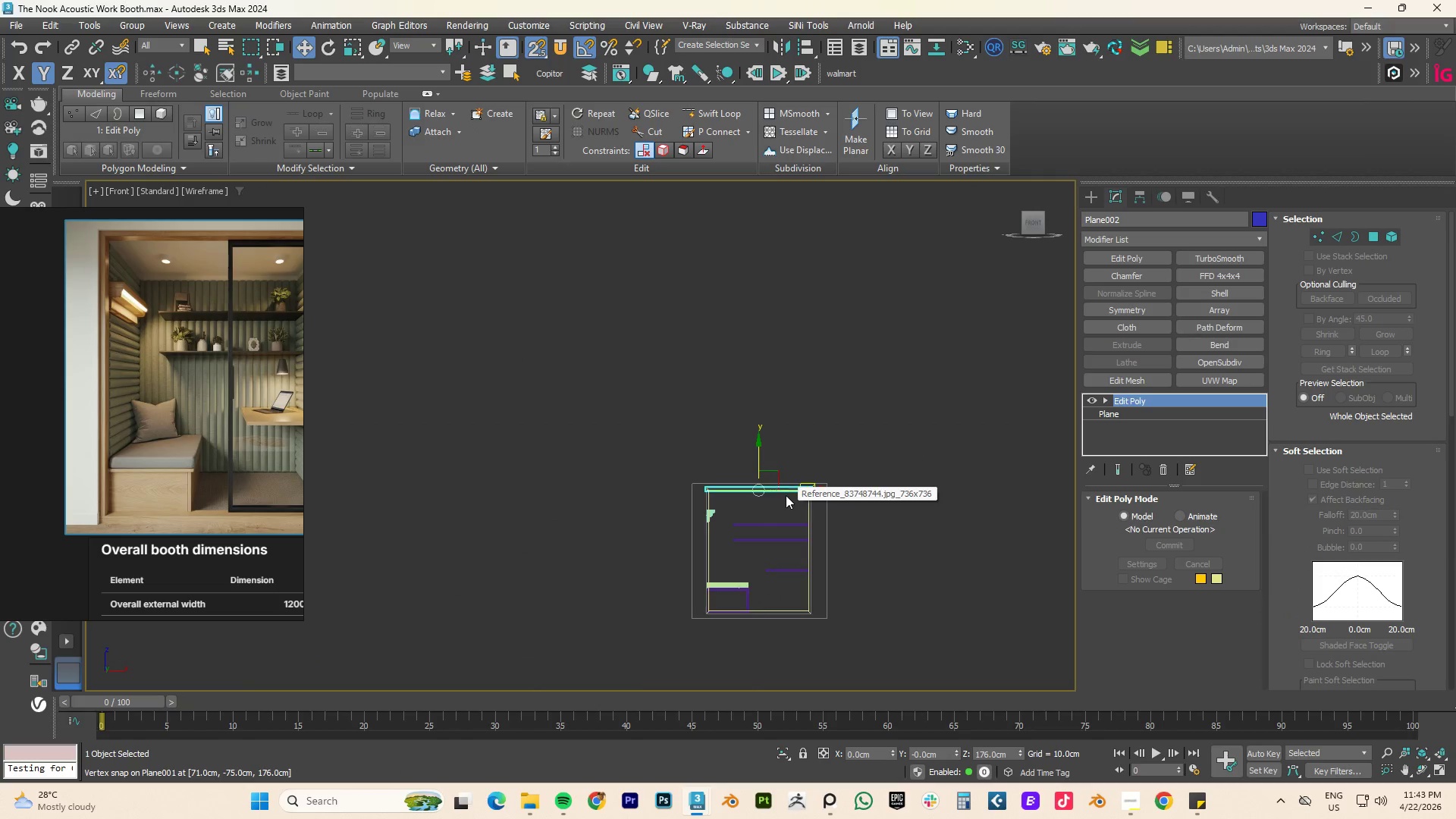 
key(F3)
 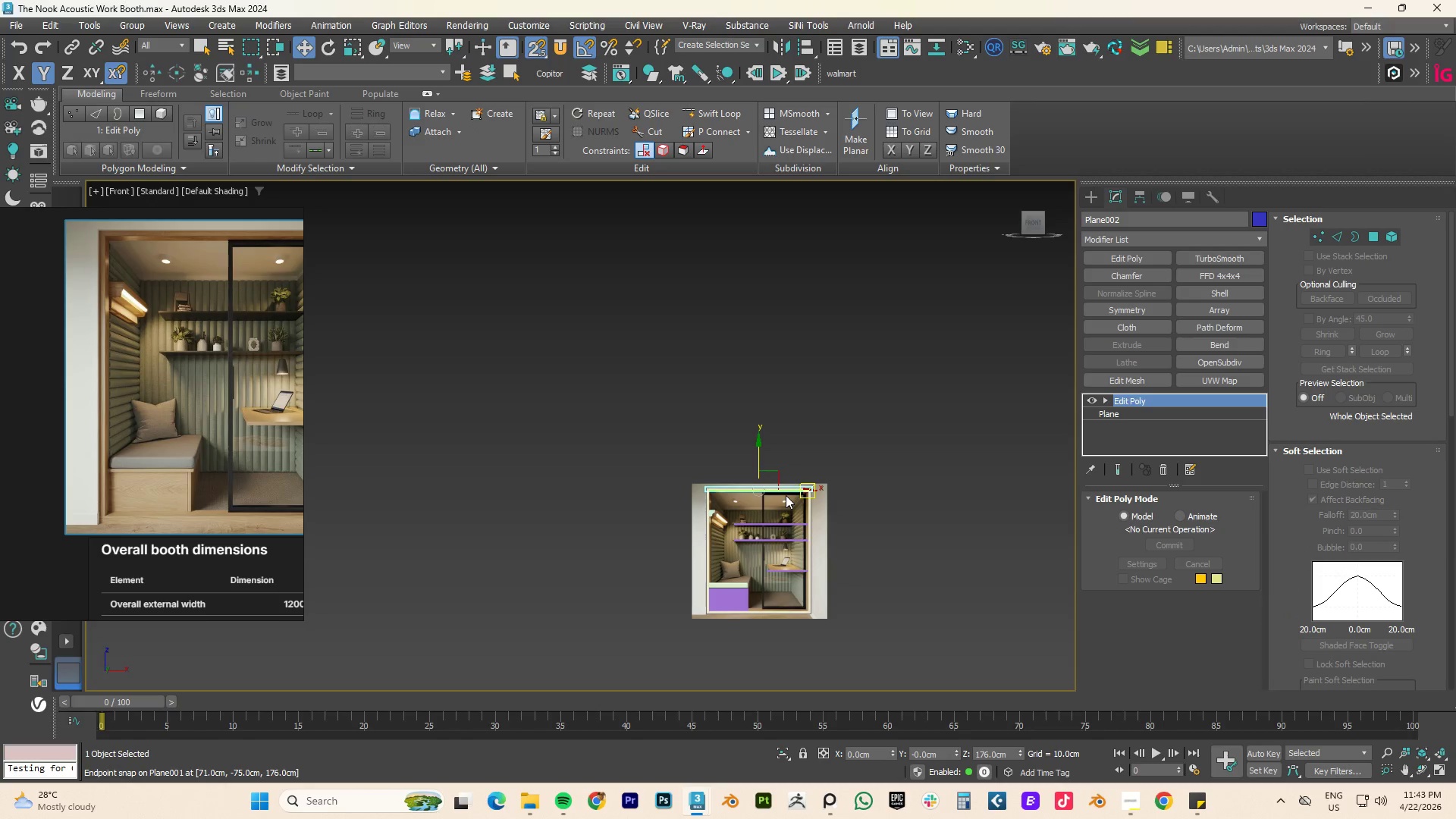 
key(F4)
 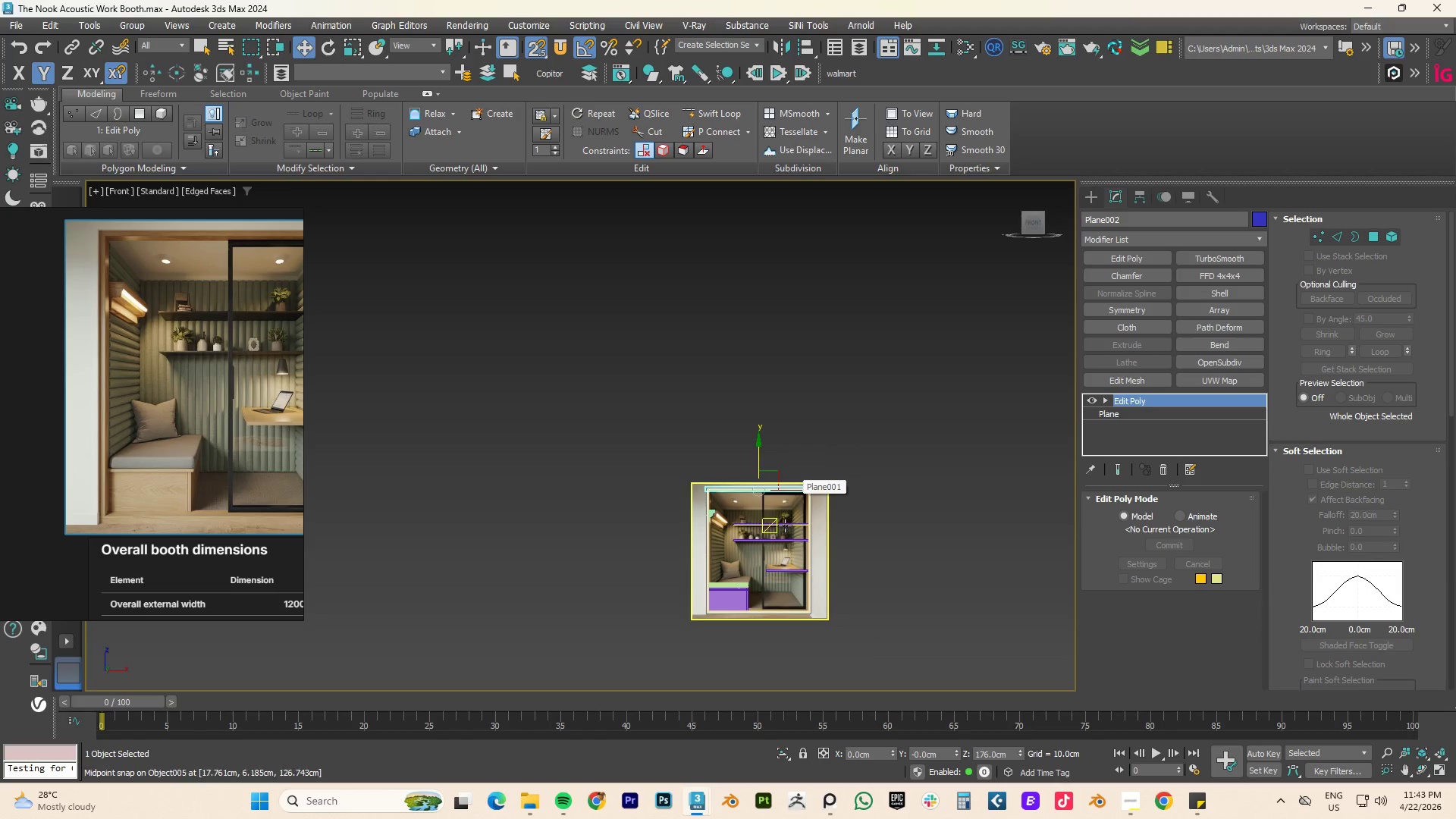 
wait(5.52)
 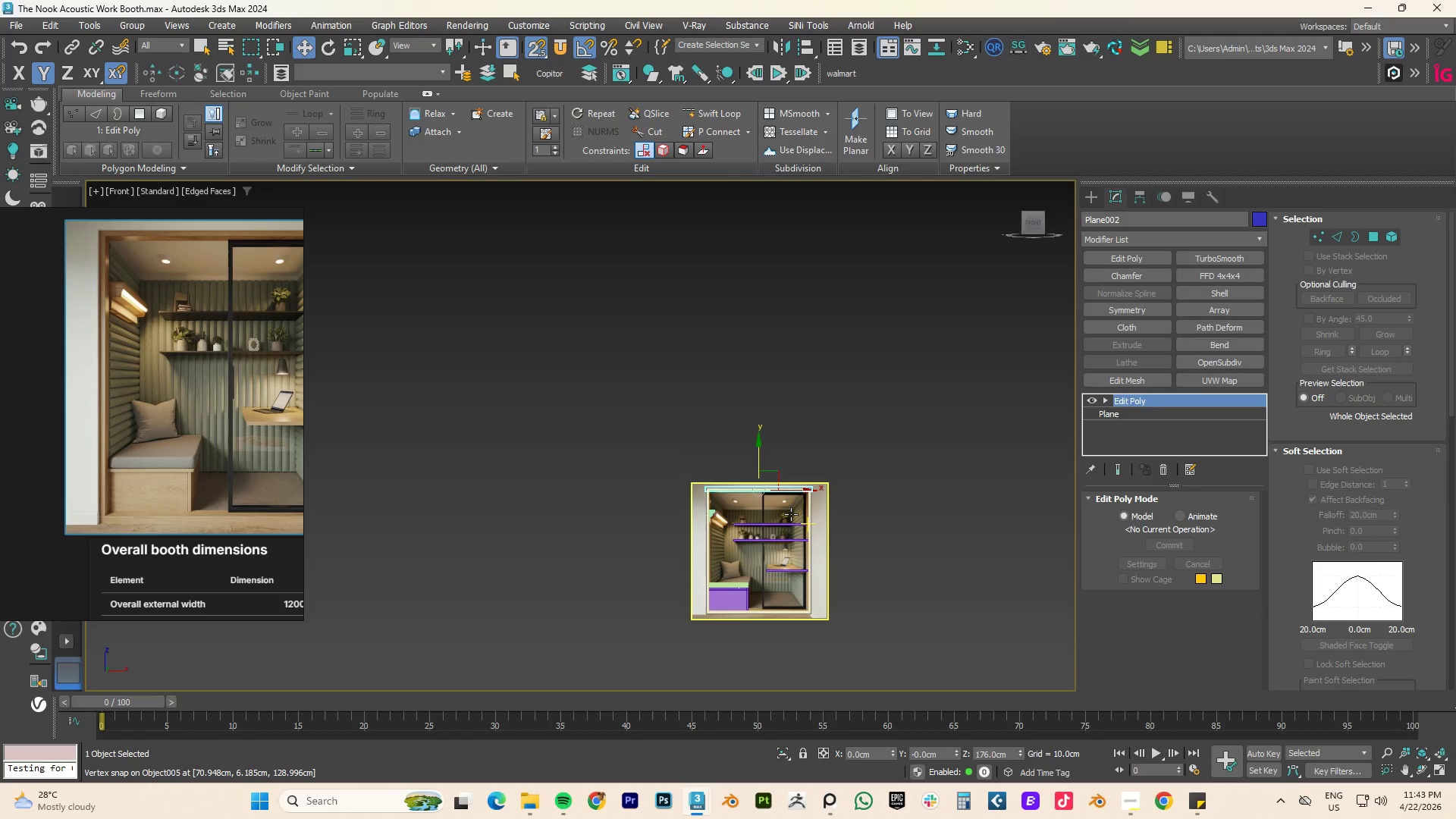 
scroll: coordinate [747, 529], scroll_direction: up, amount: 1.0
 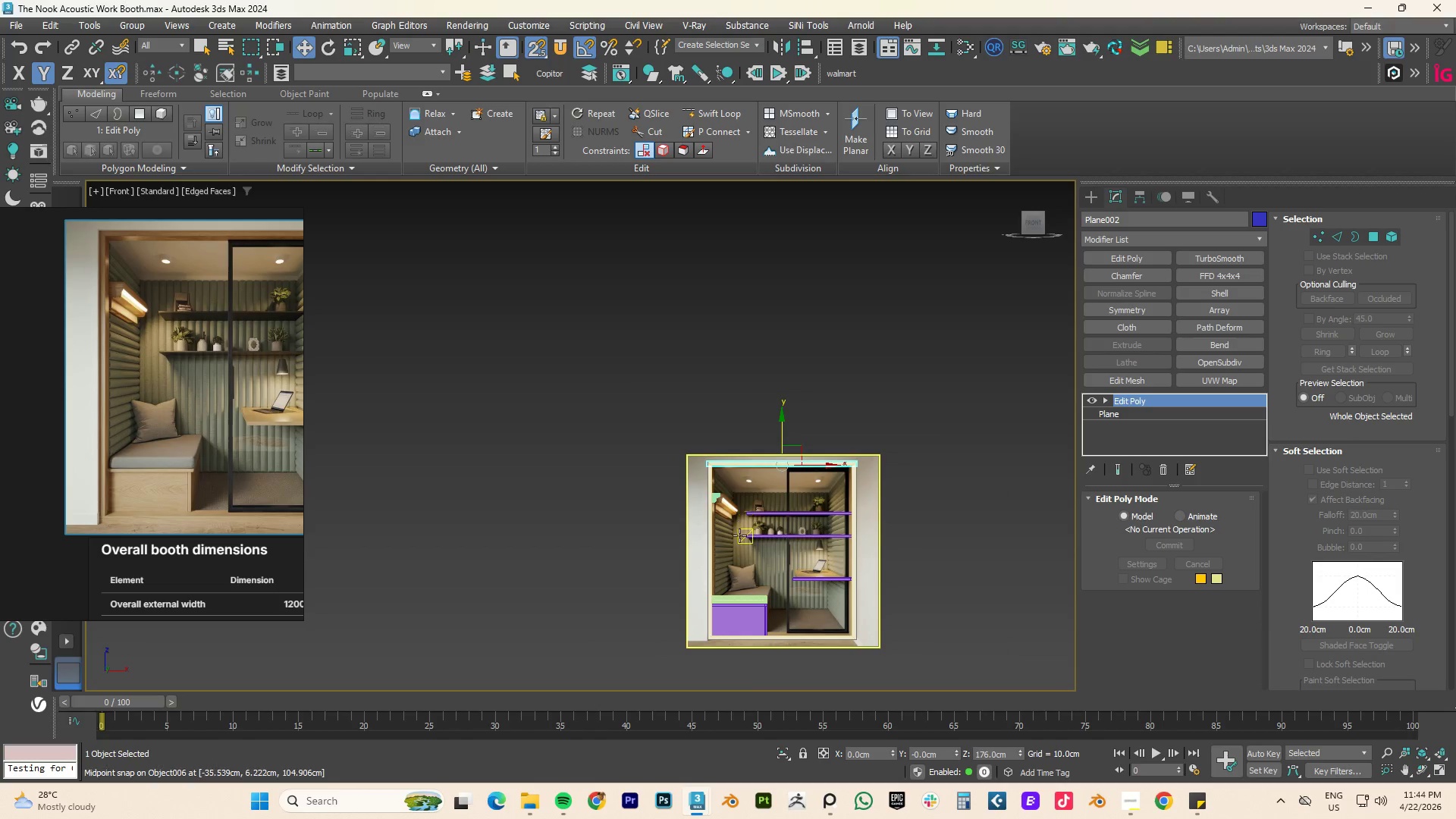 
scroll: coordinate [739, 538], scroll_direction: down, amount: 2.0
 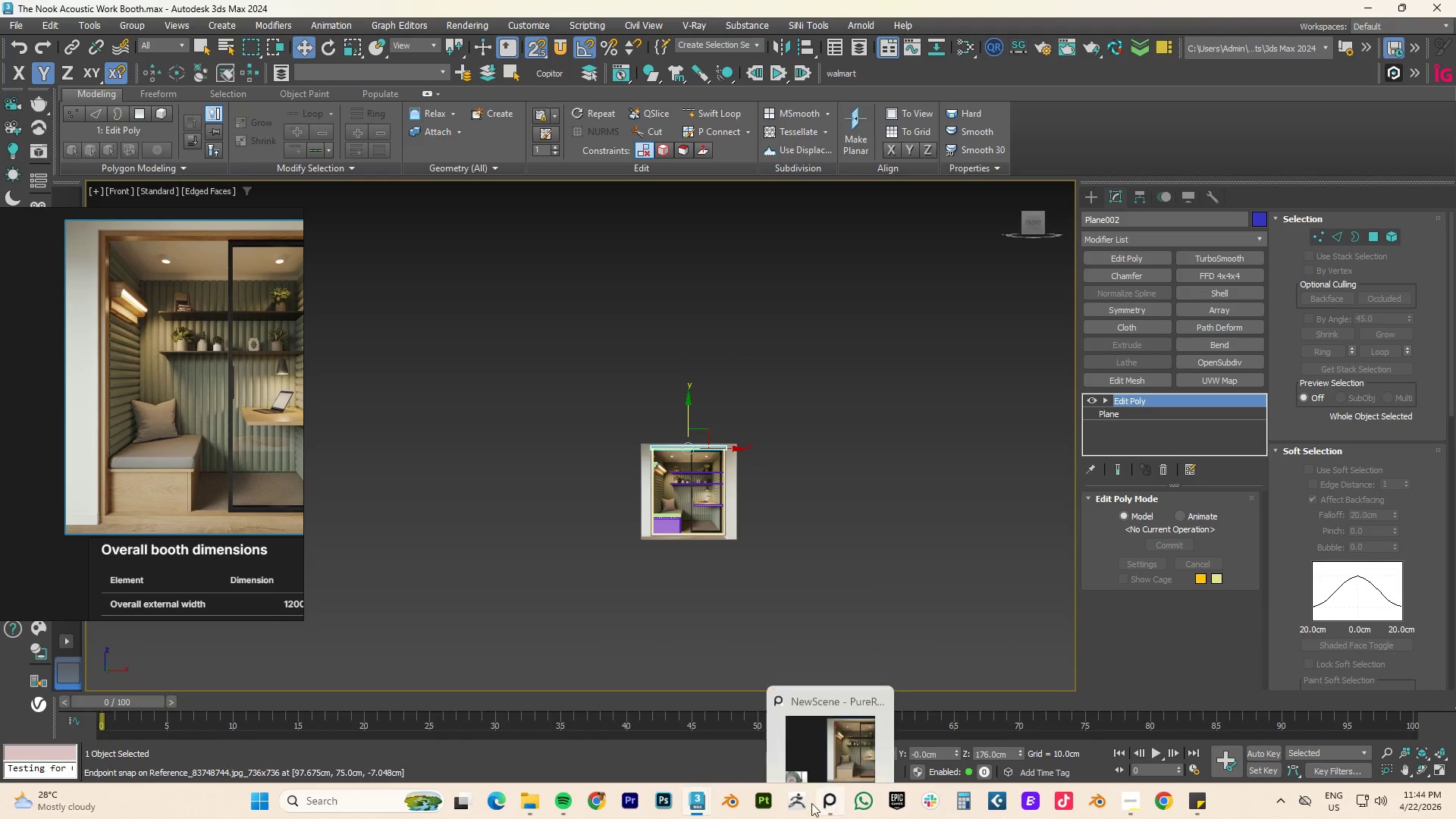 
scroll: coordinate [639, 526], scroll_direction: up, amount: 3.0
 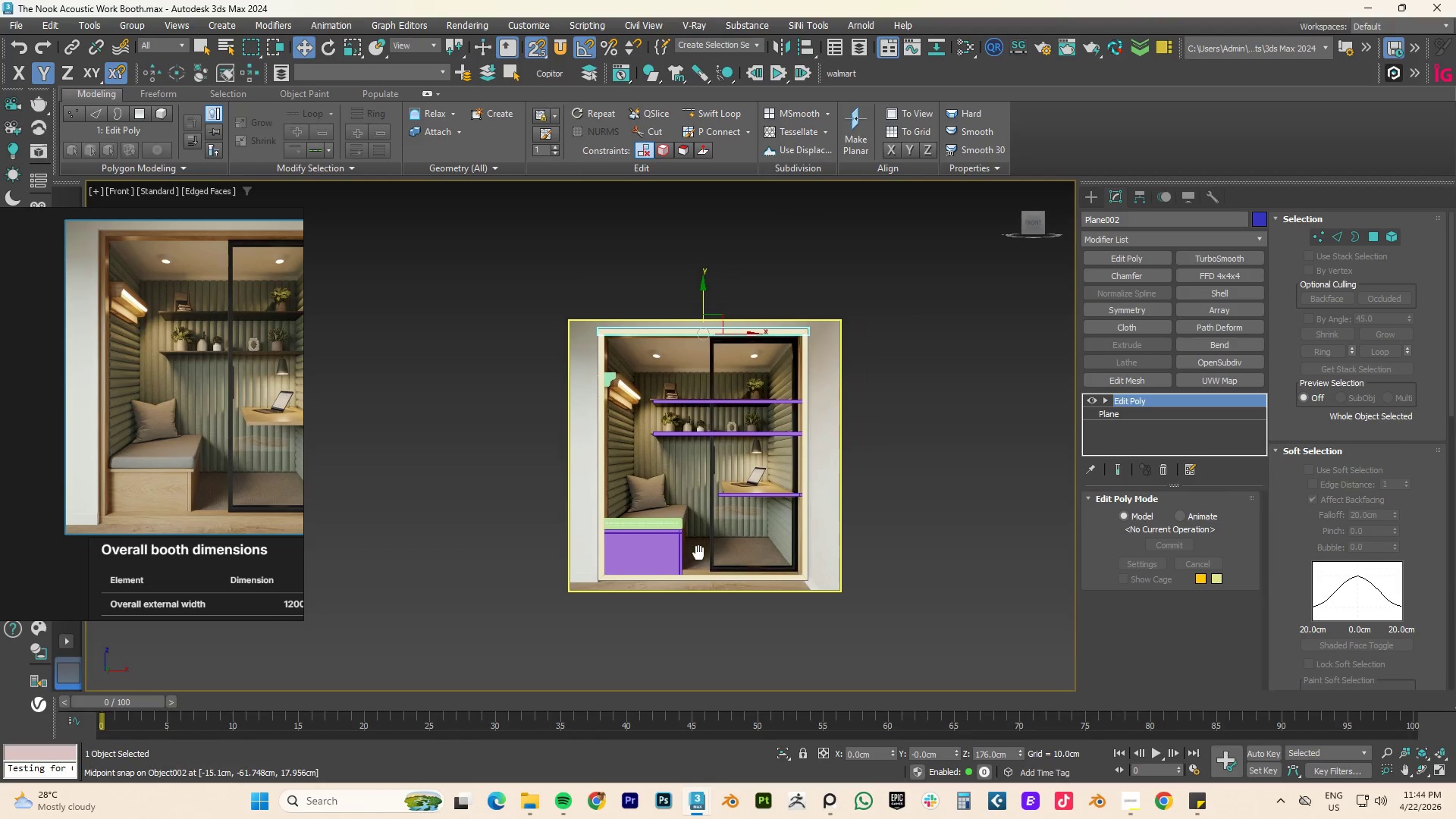 
hold_key(key=AltLeft, duration=0.72)
 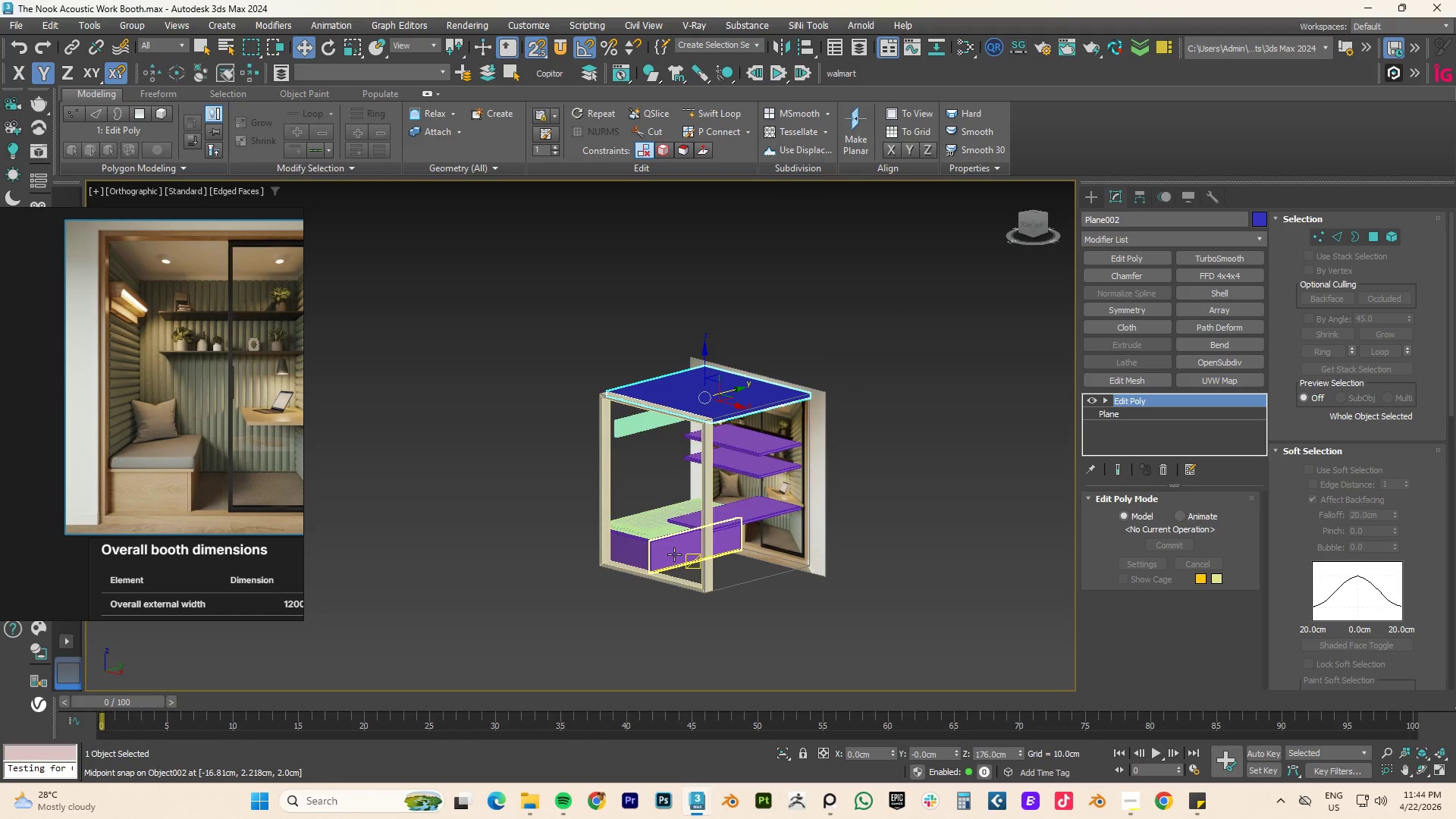 
scroll: coordinate [722, 547], scroll_direction: down, amount: 1.0
 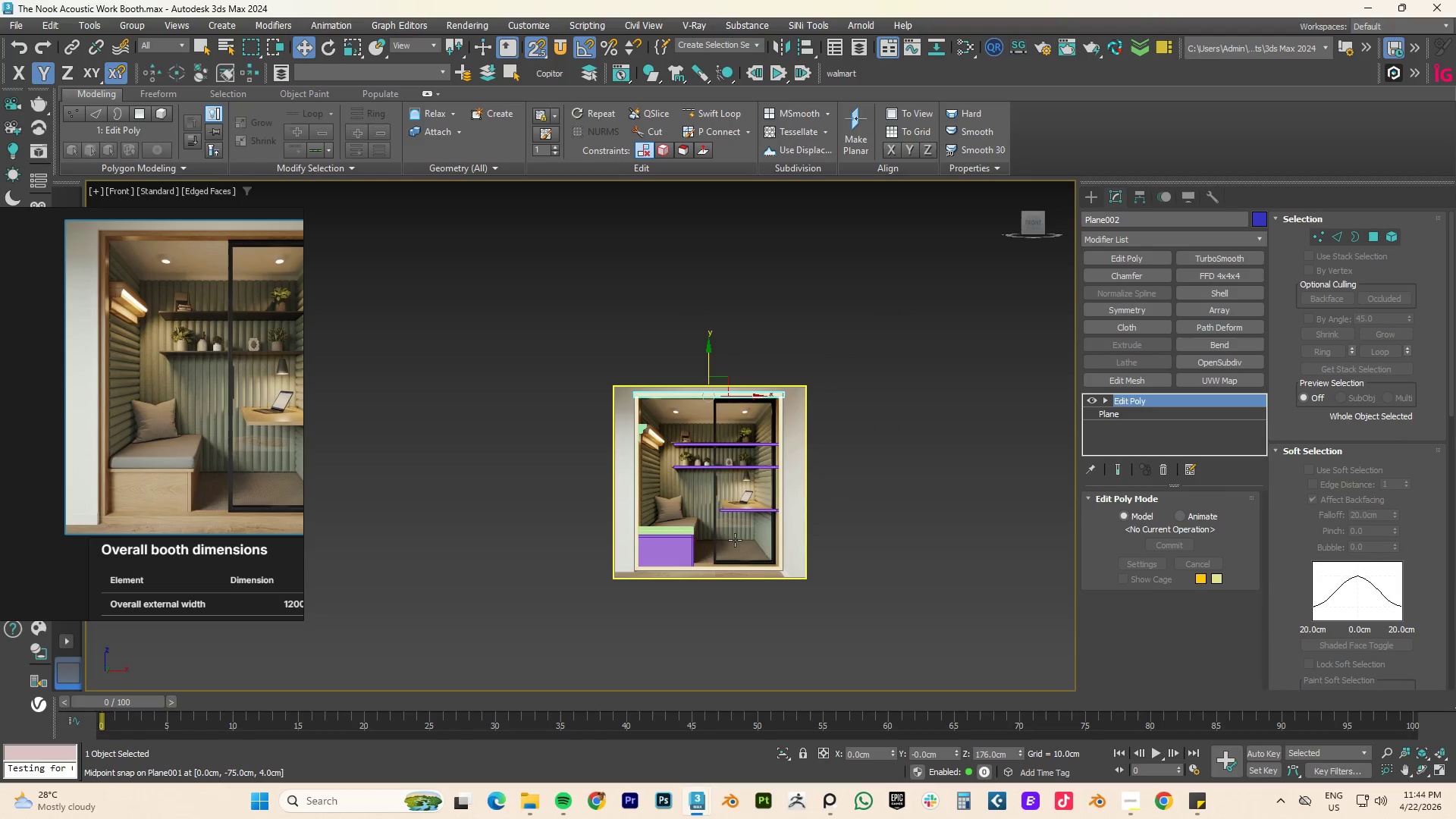 
key(F3)
 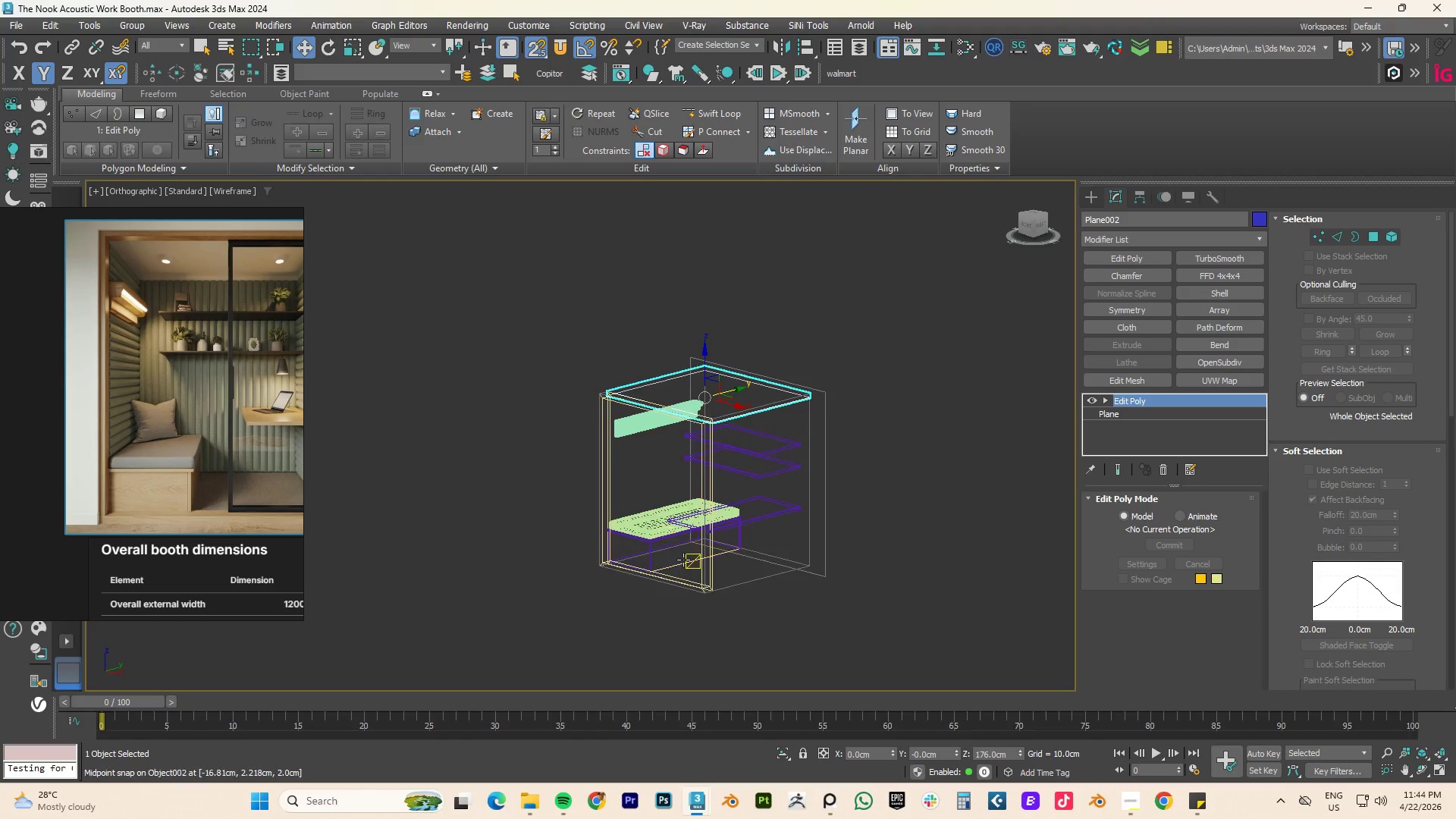 
key(F3)
 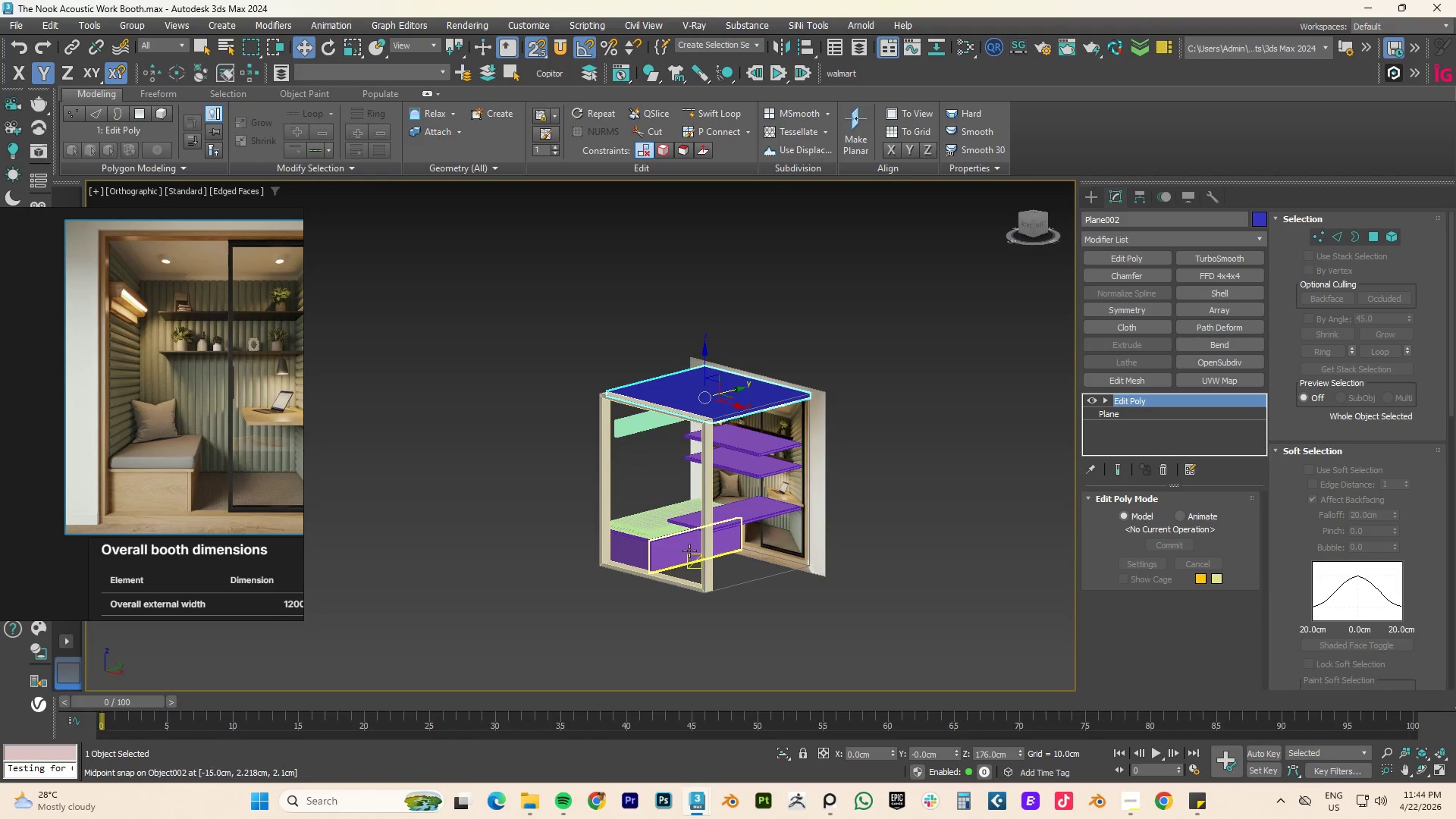 
key(F4)
 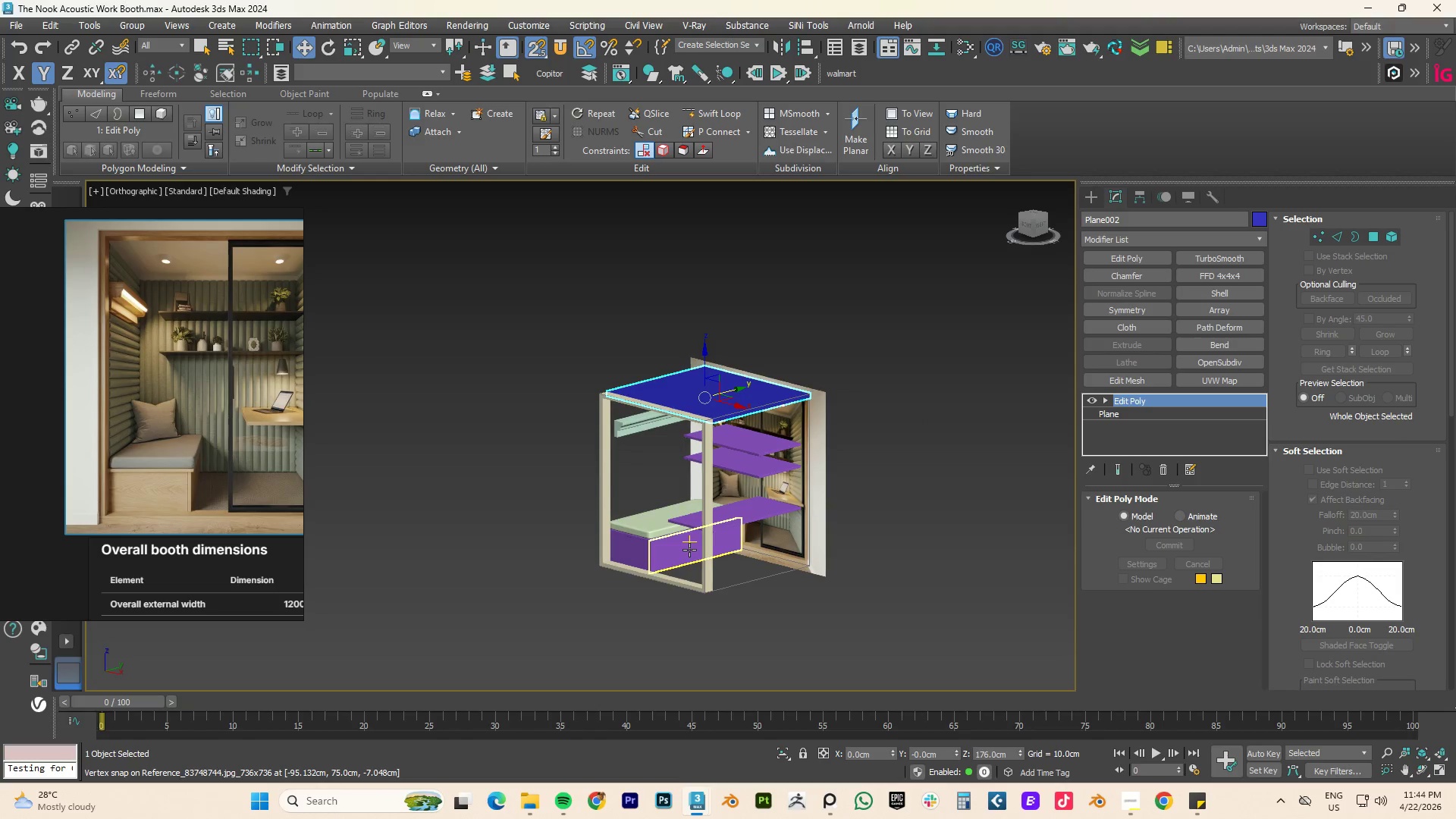 
hold_key(key=AltLeft, duration=3.31)
 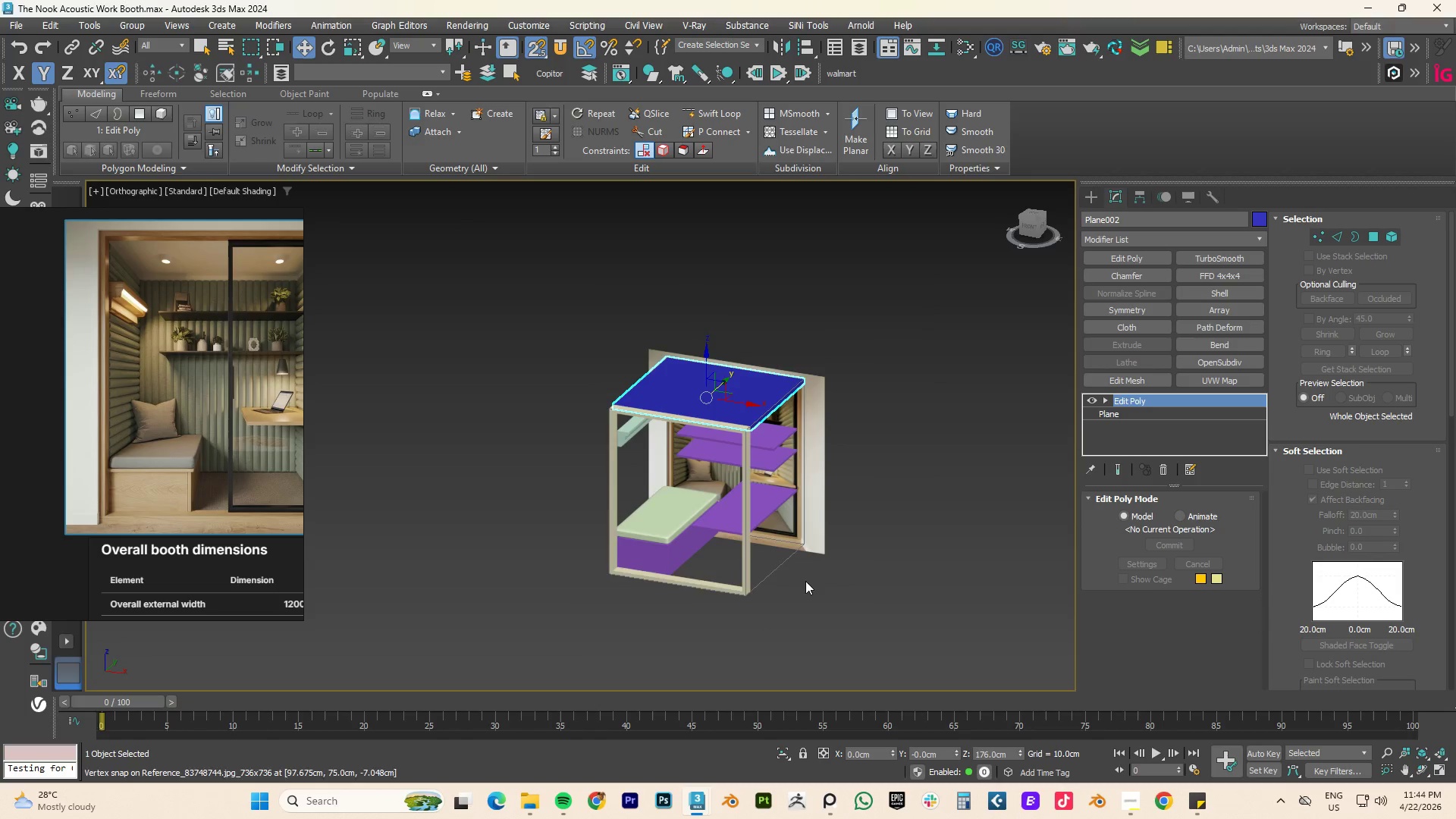 
scroll: coordinate [689, 538], scroll_direction: none, amount: 0.0
 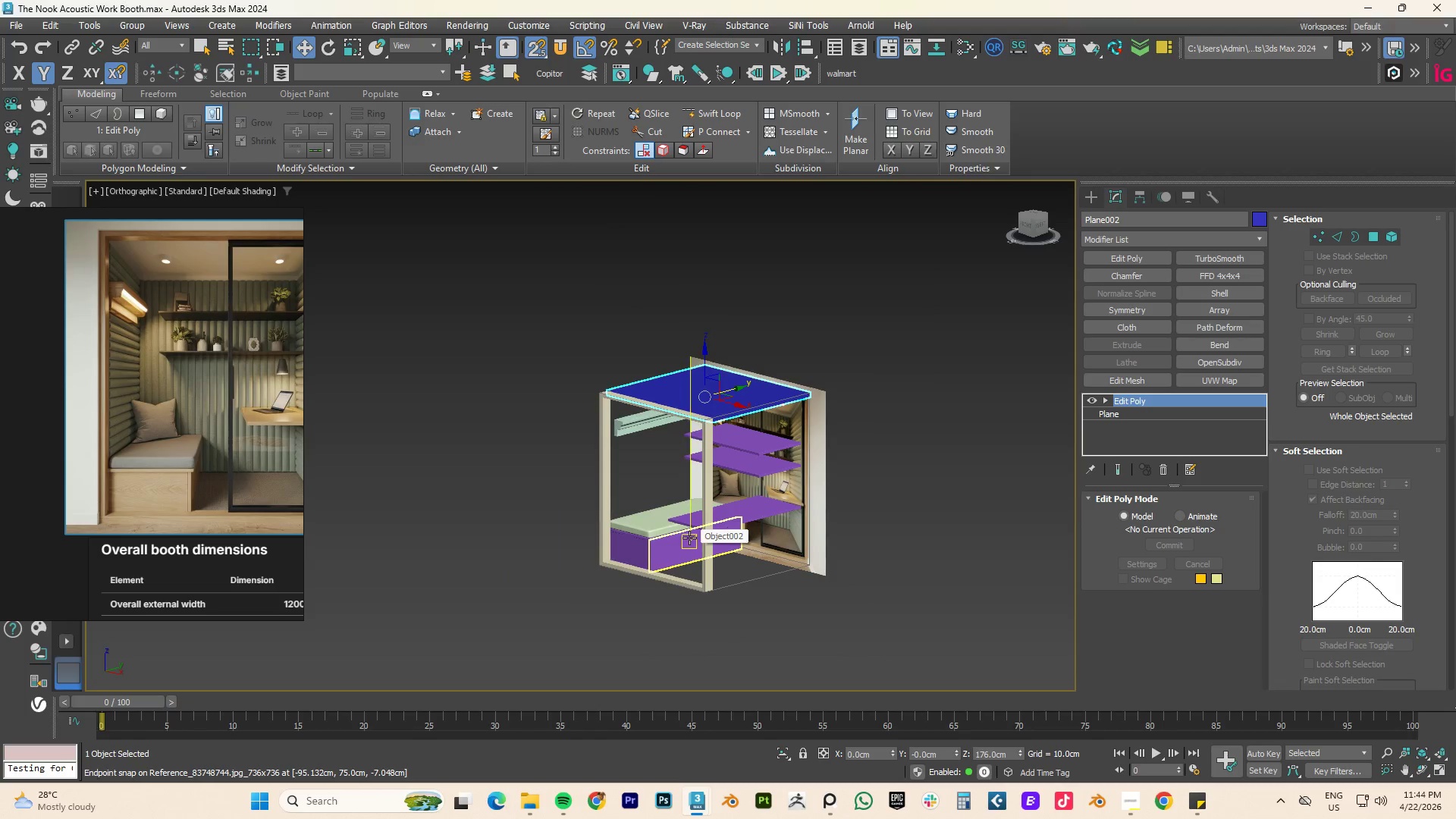 
scroll: coordinate [762, 581], scroll_direction: up, amount: 2.0
 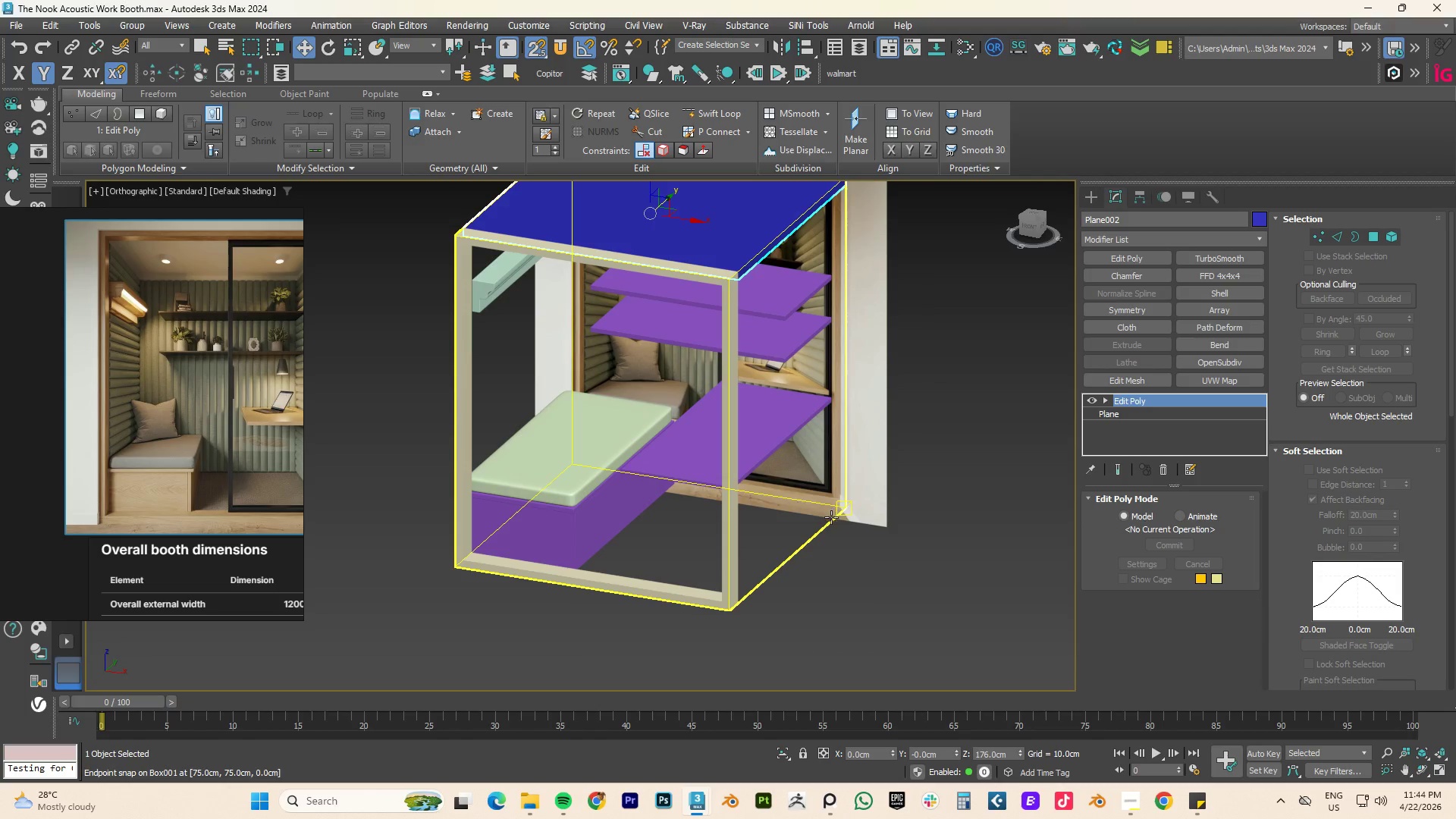 
left_click([830, 520])
 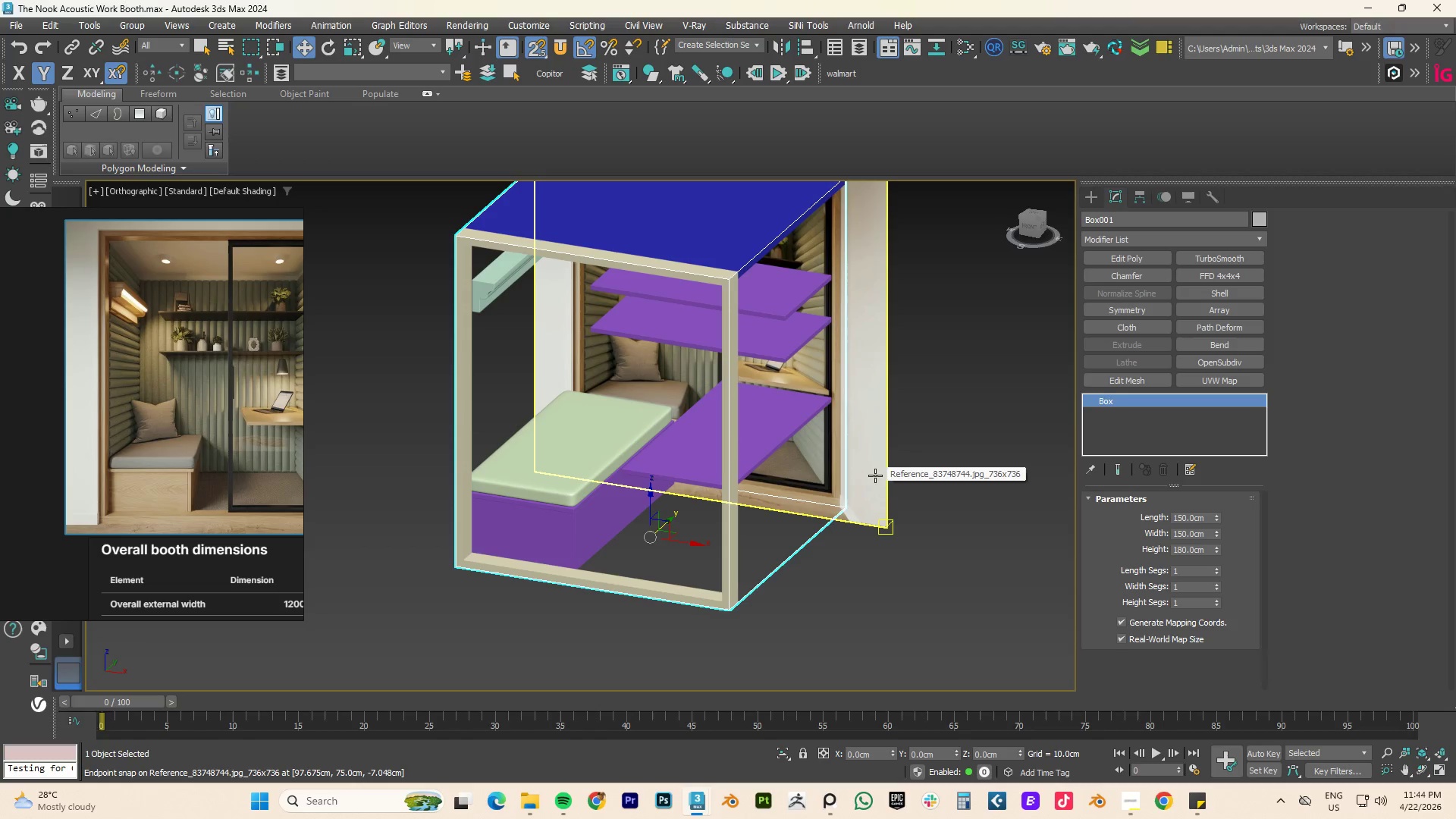 
type(tz)
 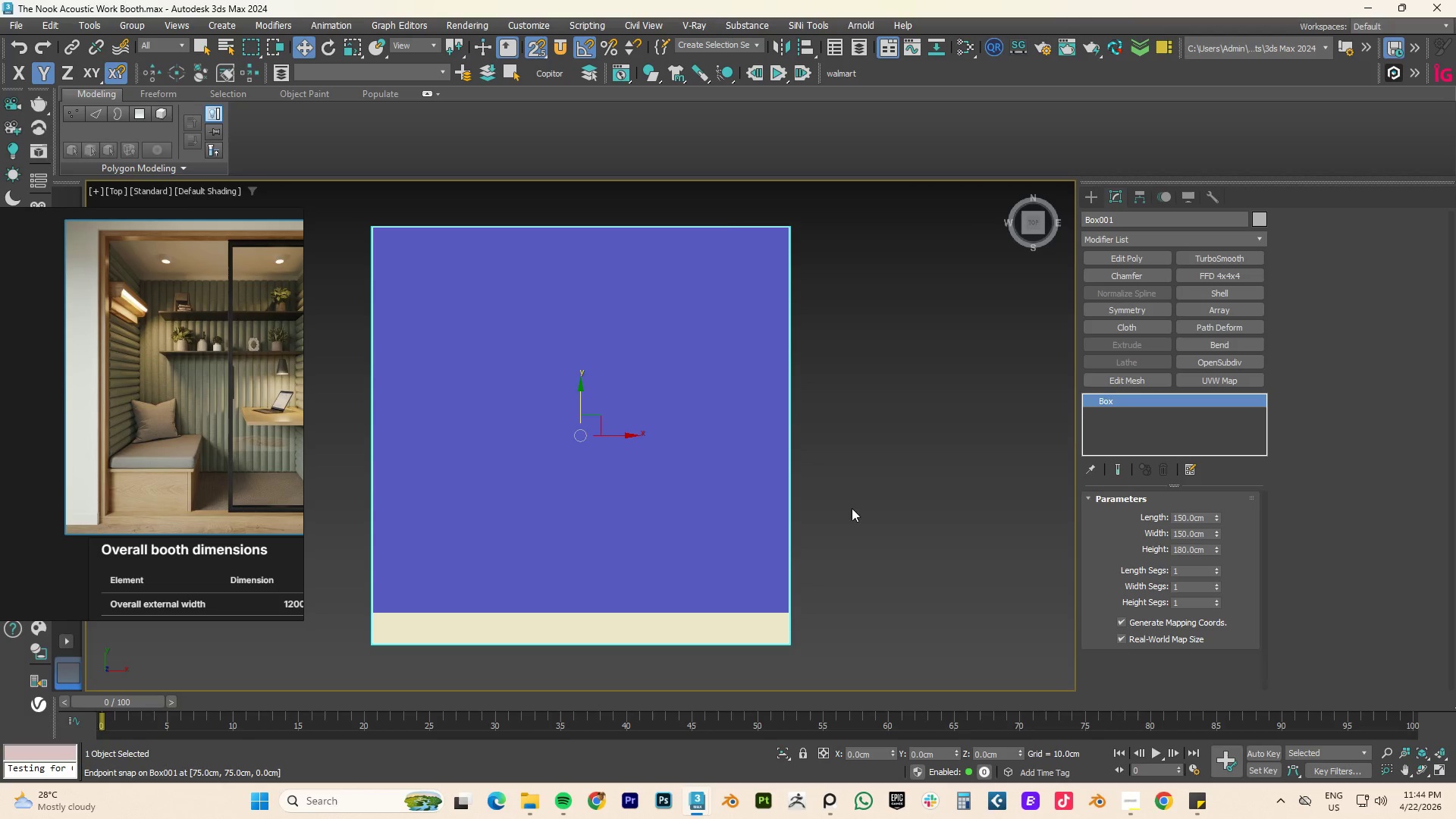 
scroll: coordinate [848, 523], scroll_direction: down, amount: 3.0
 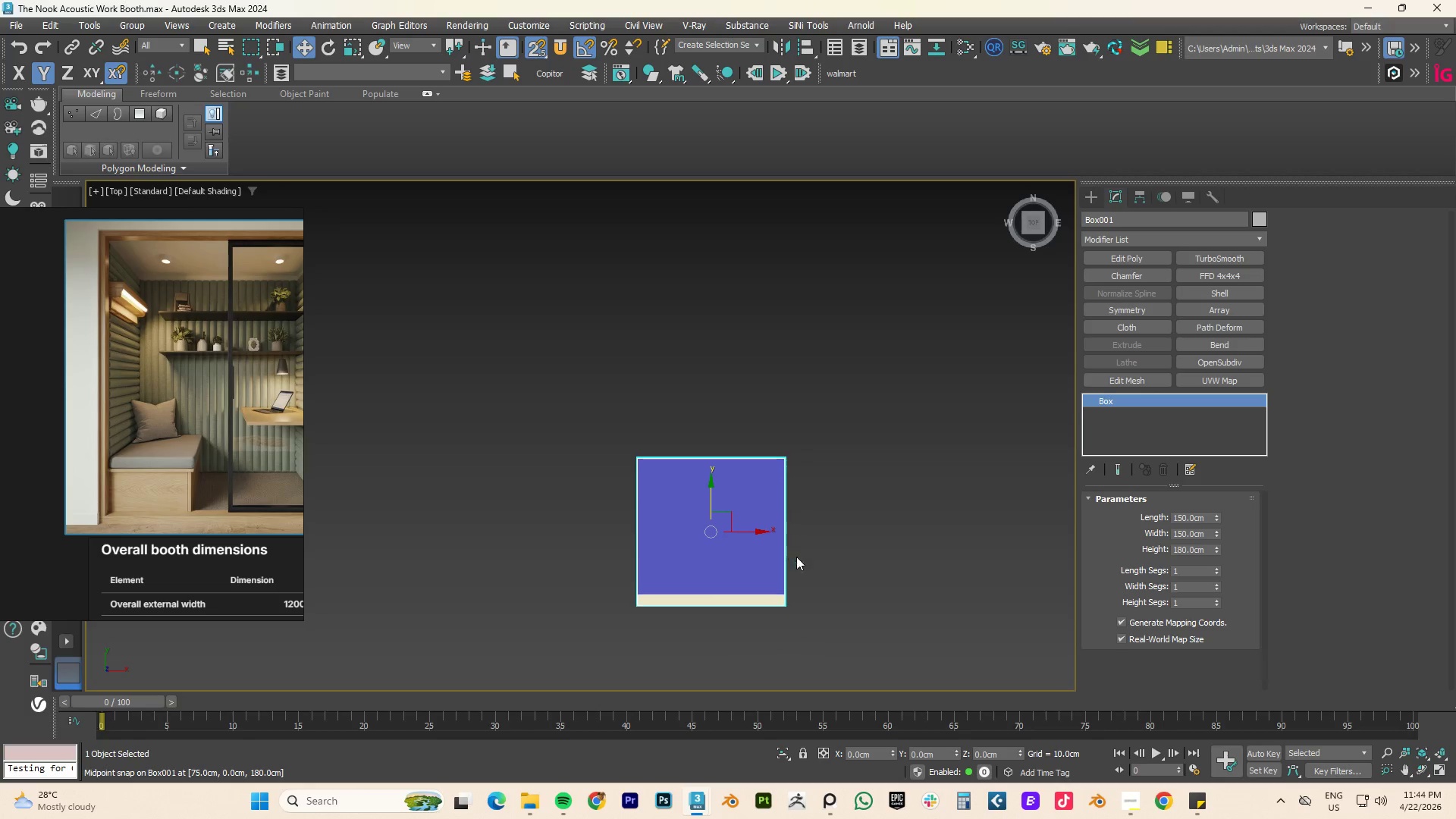 
hold_key(key=AltLeft, duration=1.06)
 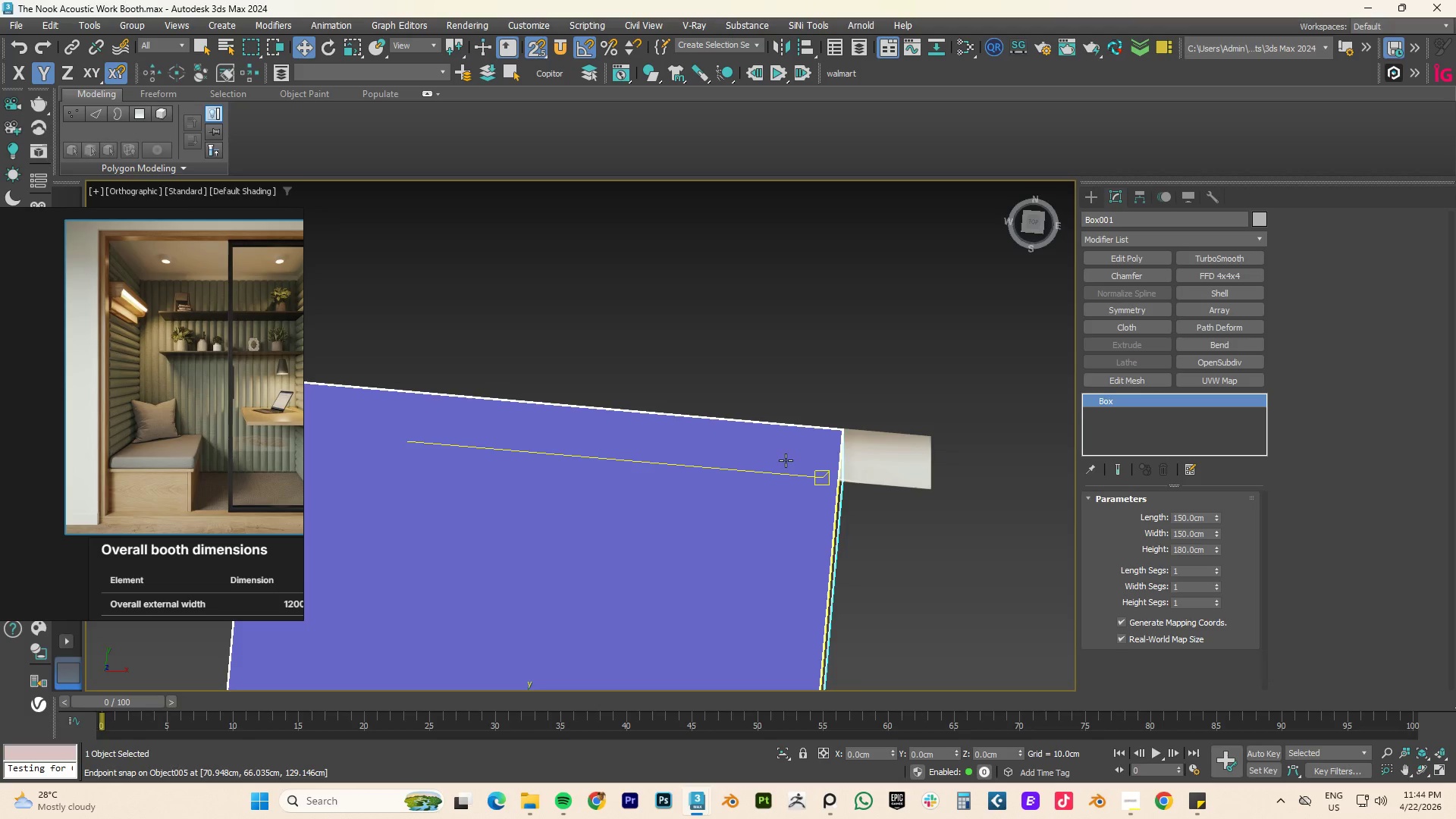 
scroll: coordinate [774, 468], scroll_direction: up, amount: 4.0
 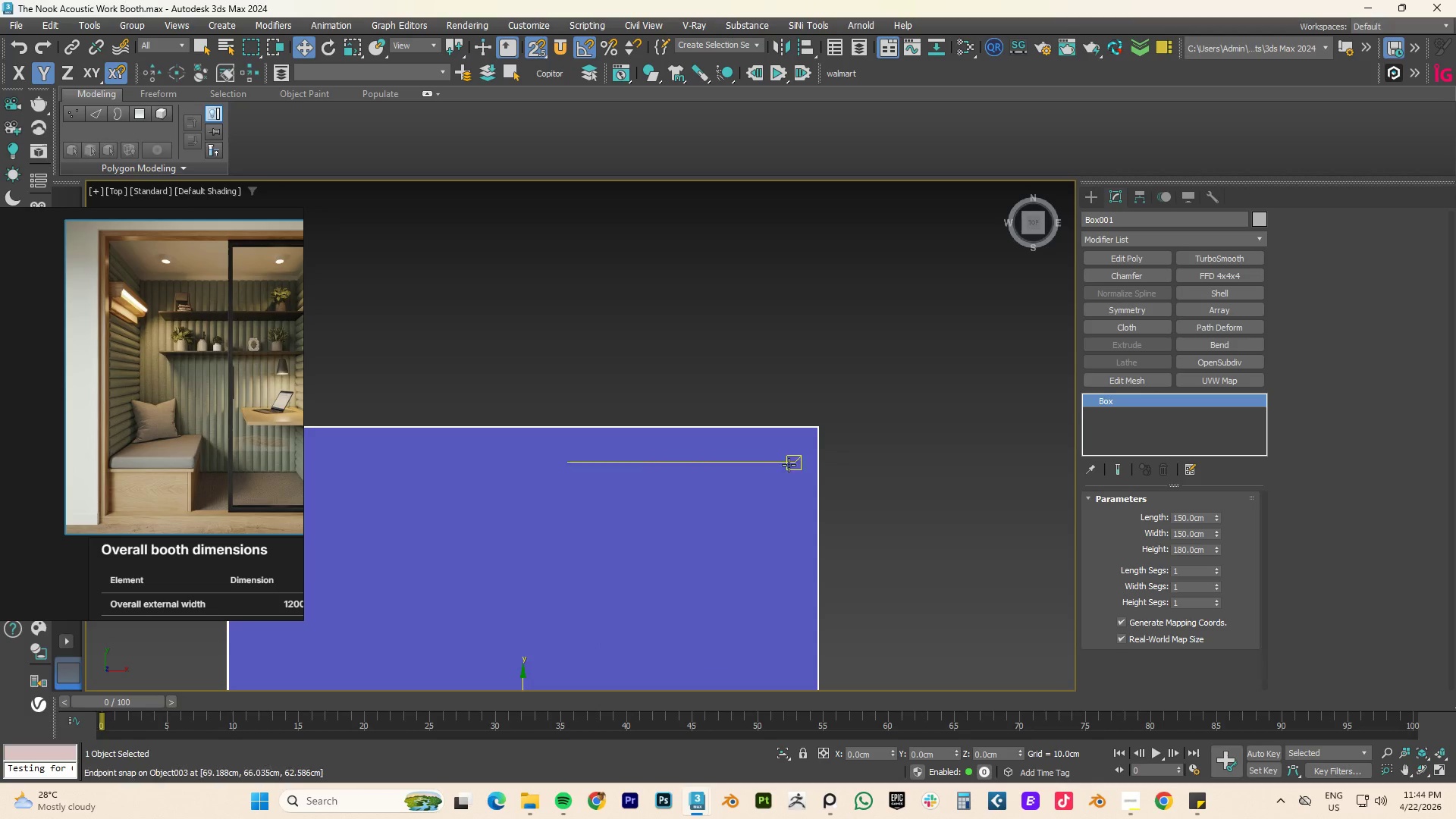 
type(tz)
 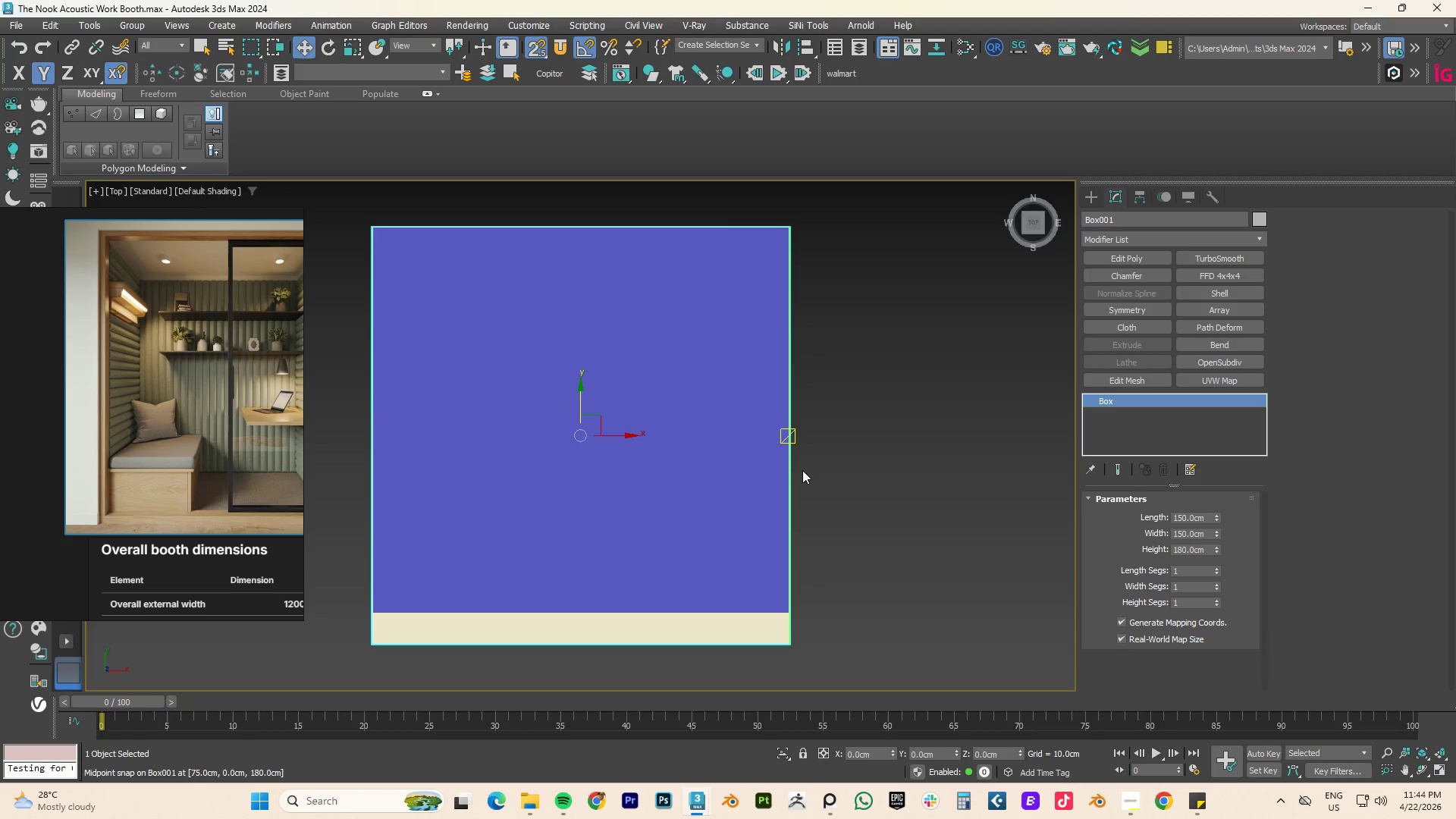 
scroll: coordinate [804, 471], scroll_direction: down, amount: 3.0
 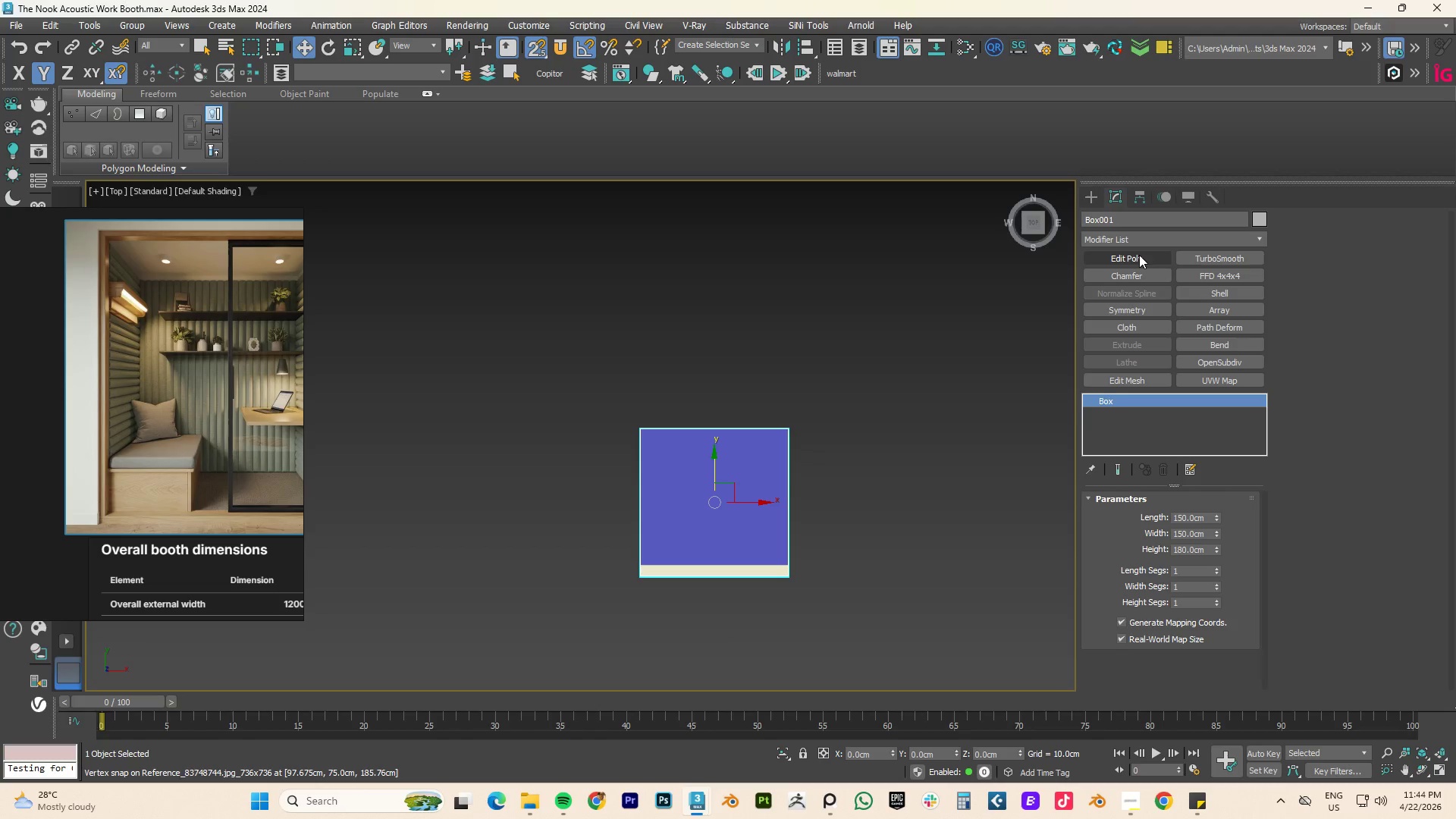 
wait(6.57)
 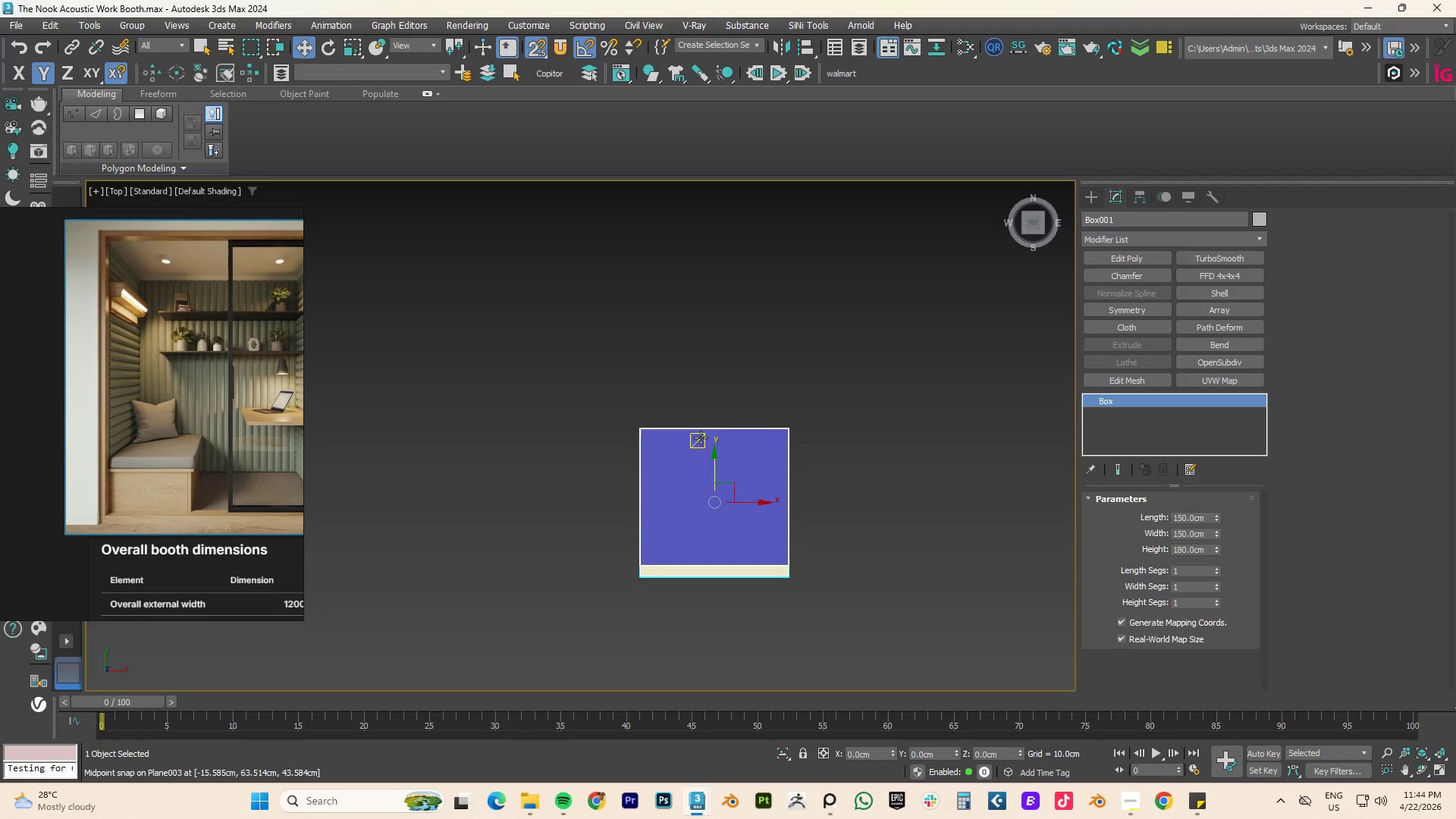 
left_click([1092, 202])